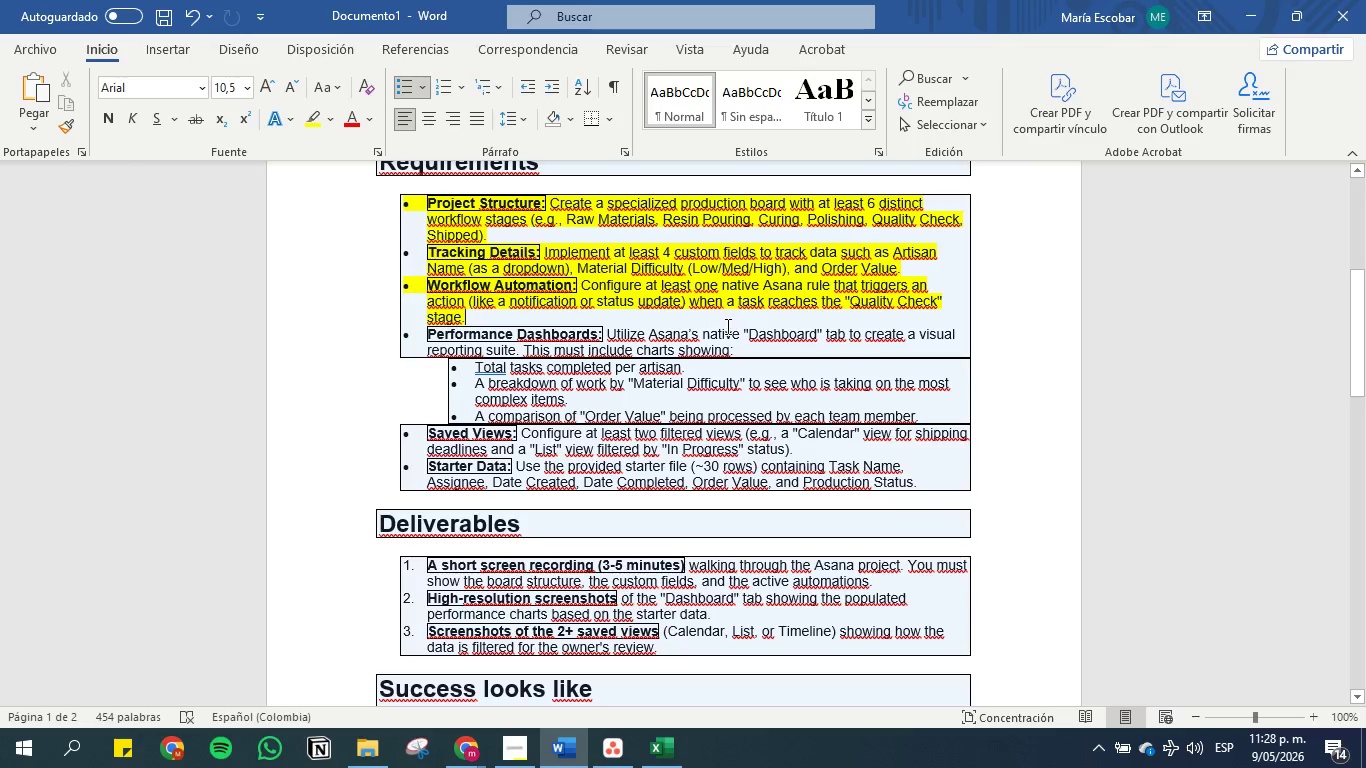 
left_click([729, 334])
 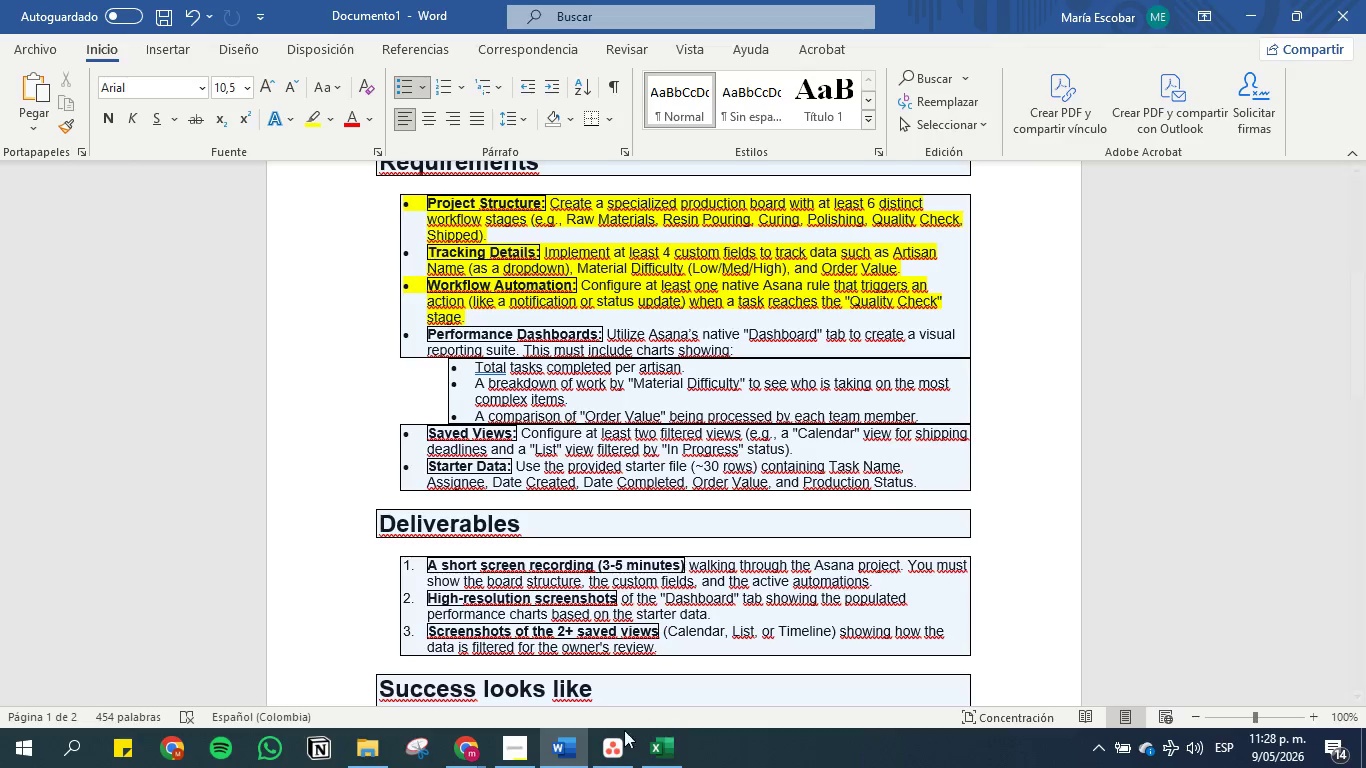 
left_click([617, 744])
 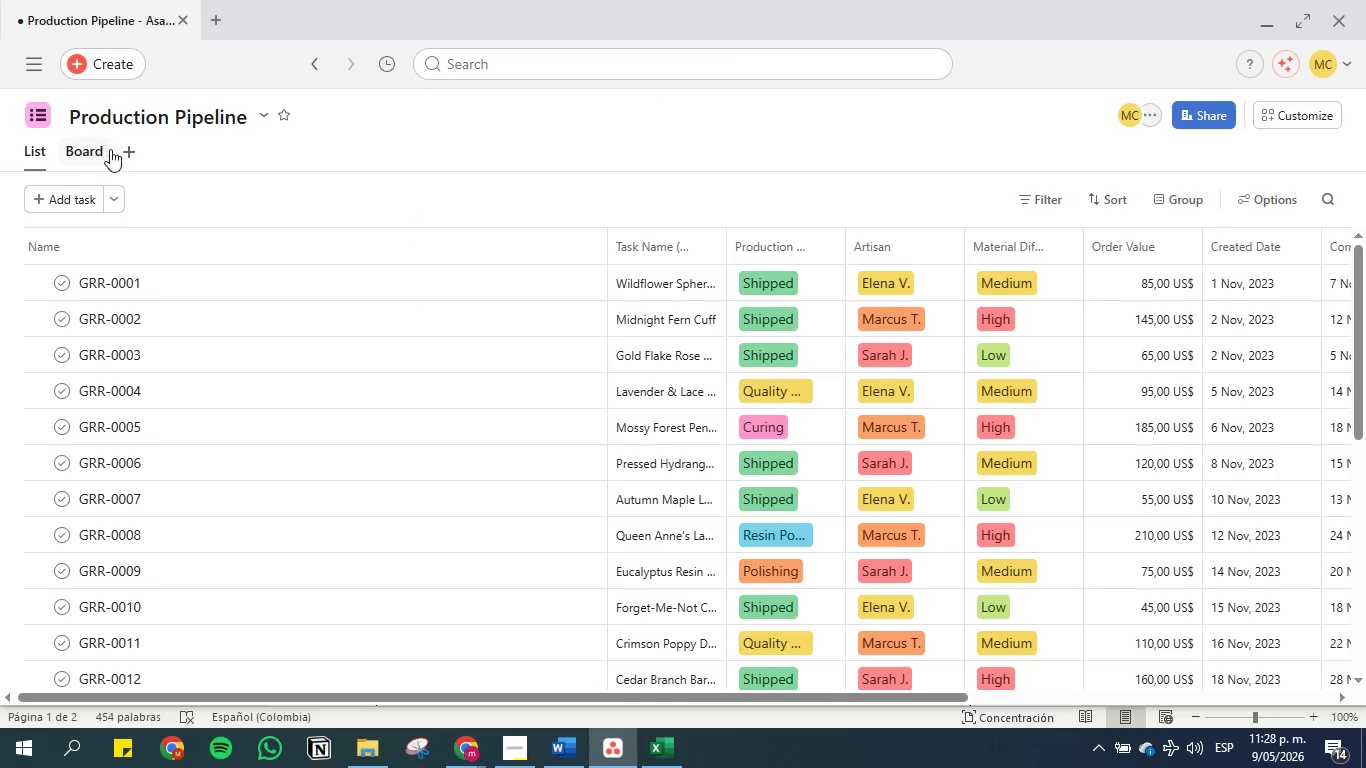 
left_click([127, 151])
 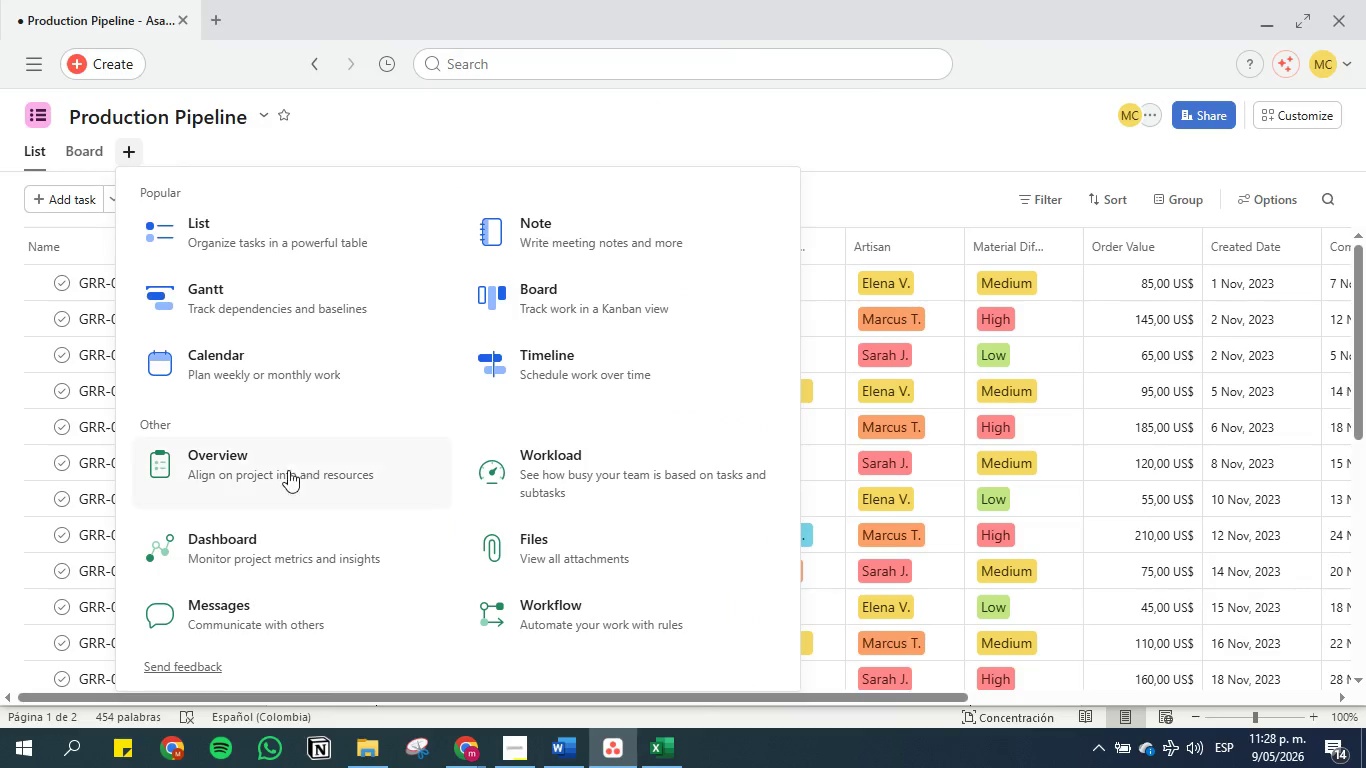 
left_click([277, 554])
 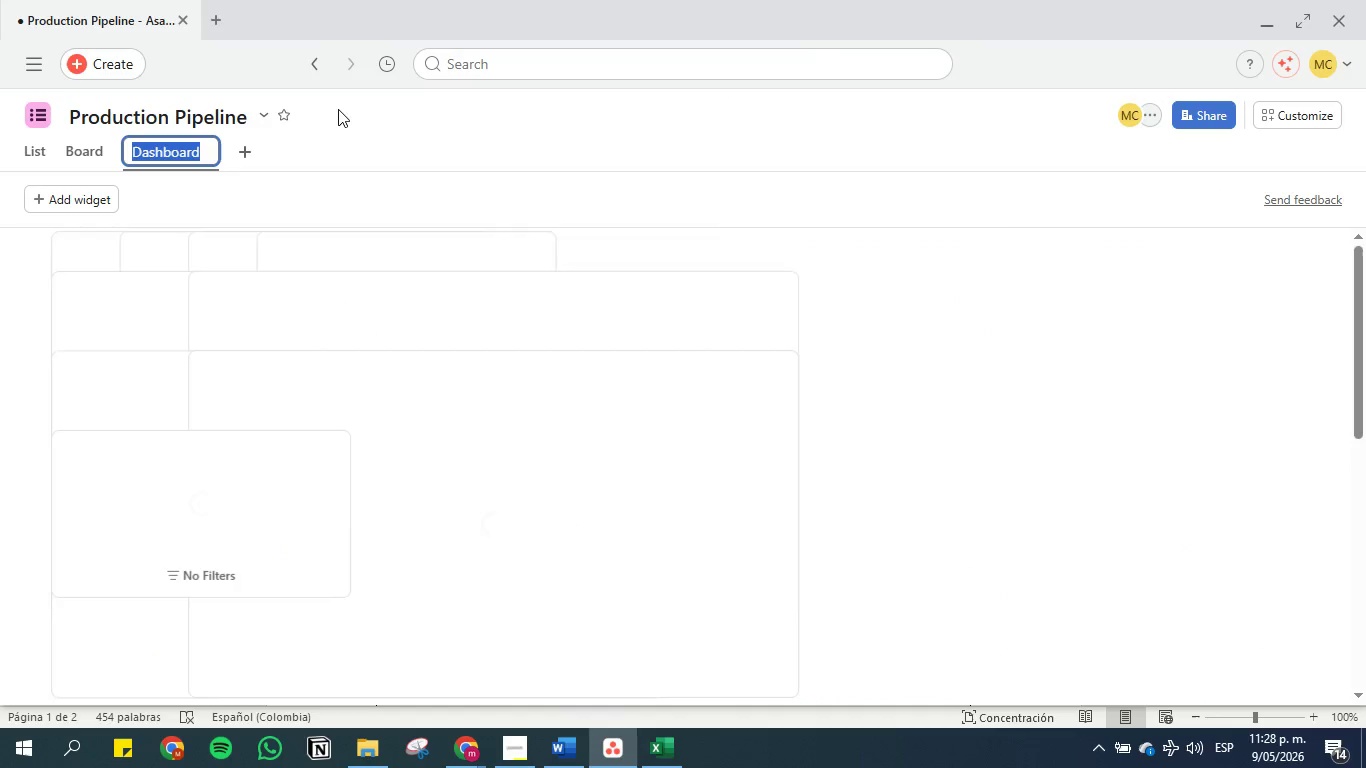 
left_click([338, 129])
 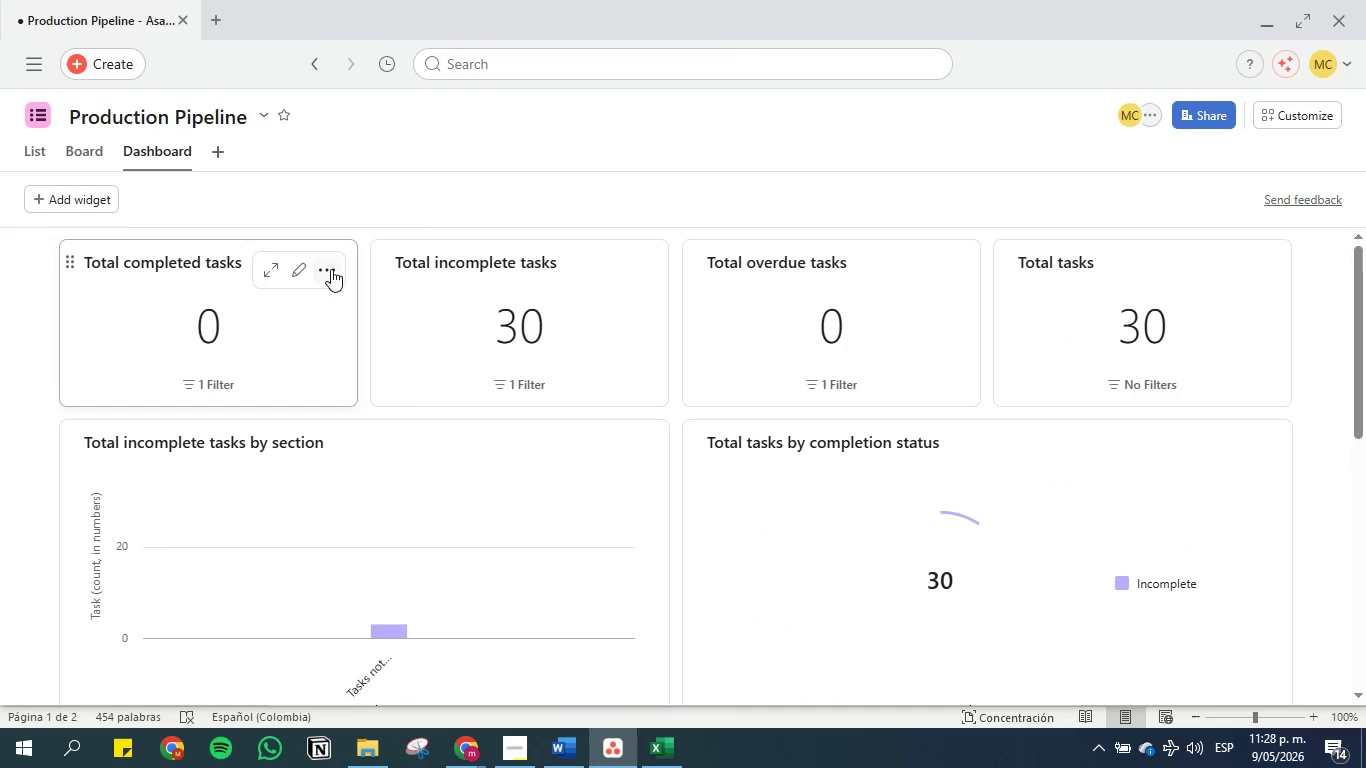 
left_click([331, 269])
 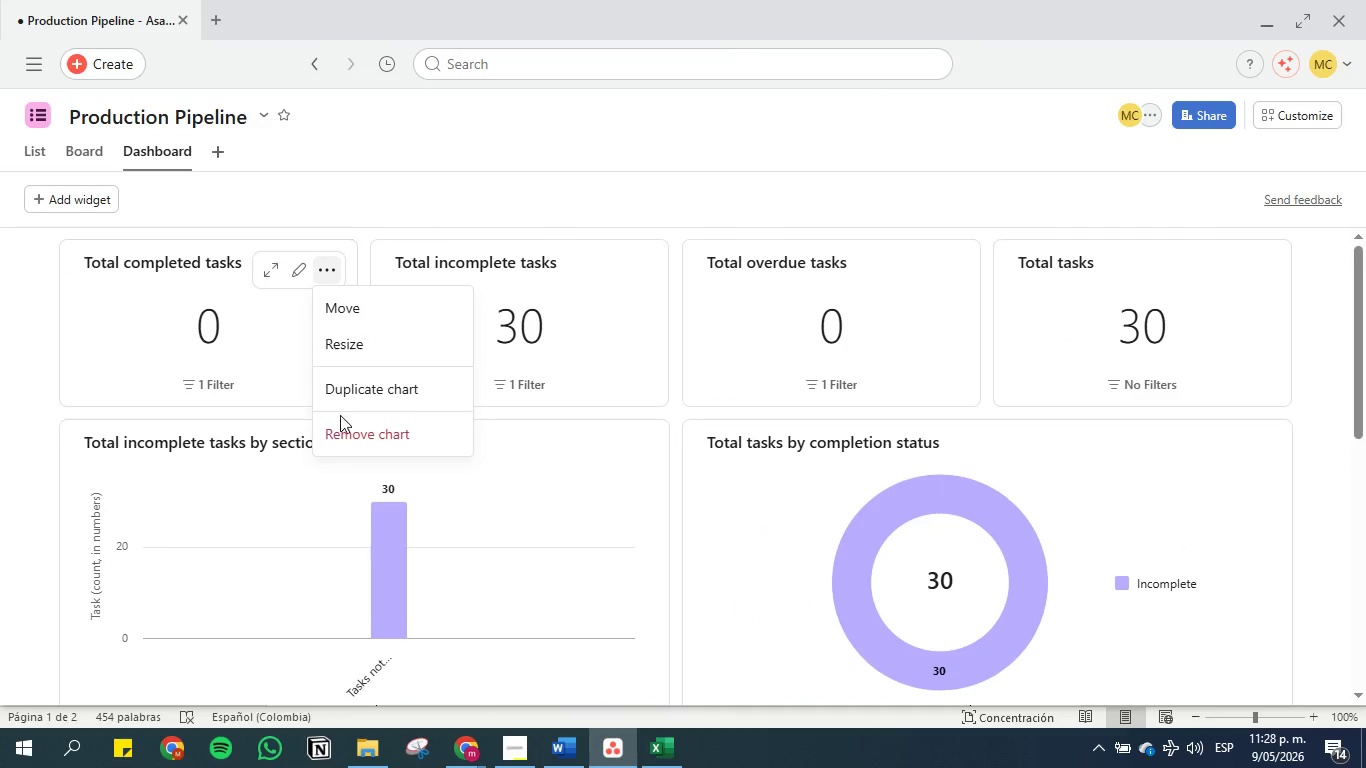 
left_click([345, 428])
 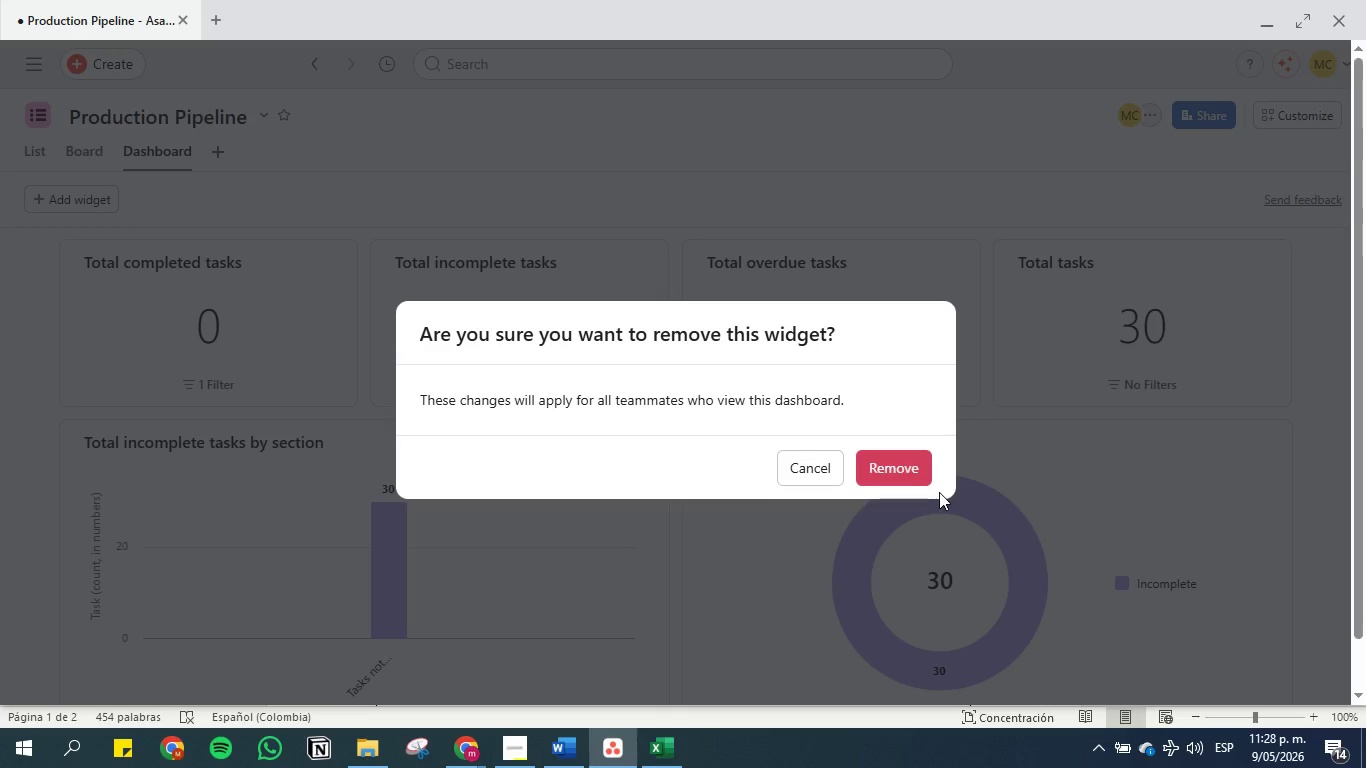 
left_click([921, 479])
 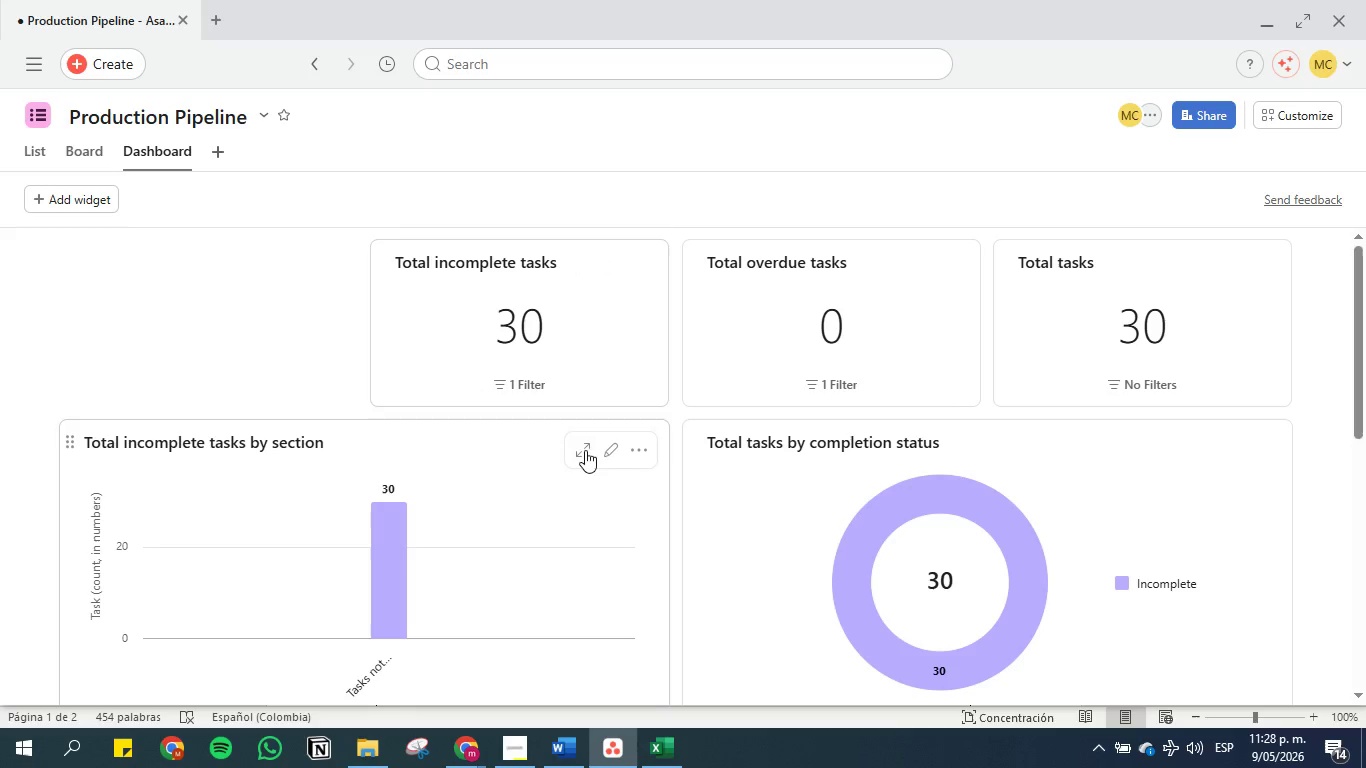 
left_click([643, 456])
 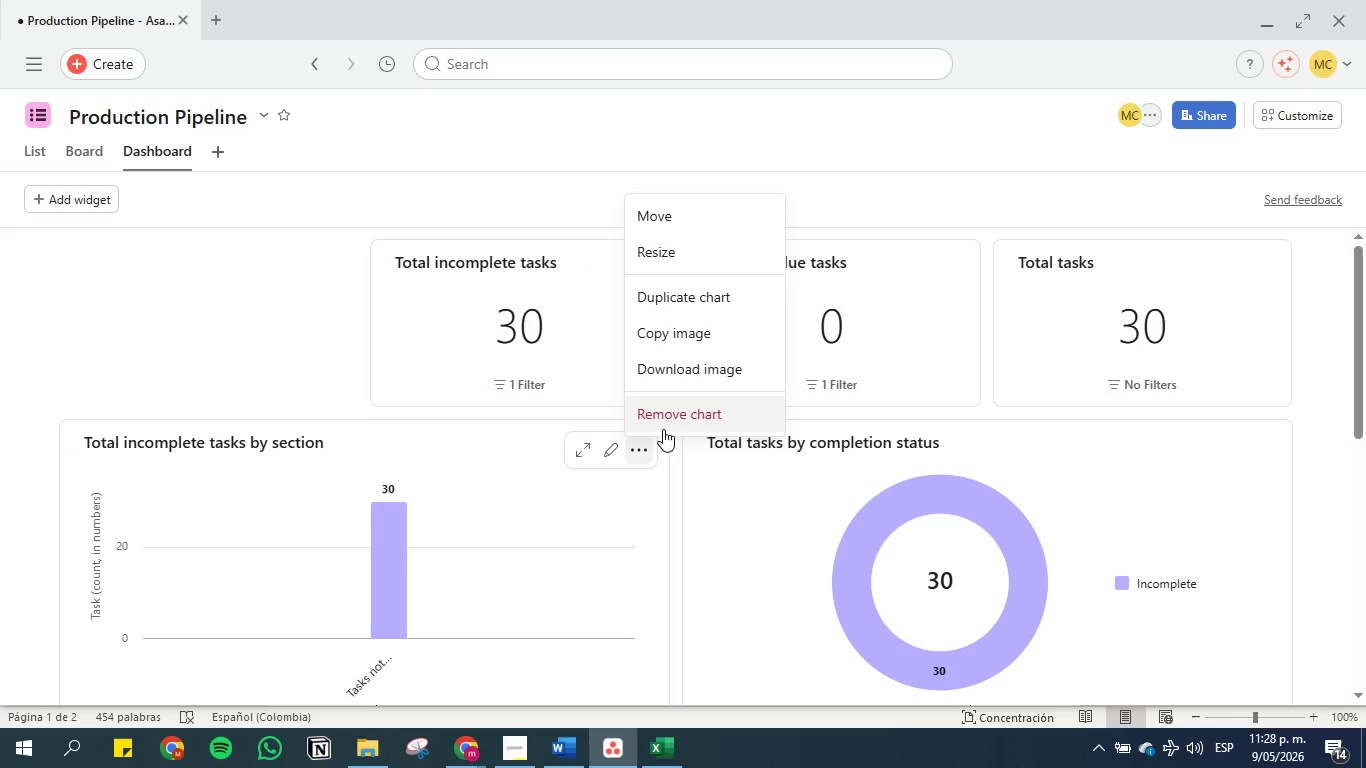 
left_click([658, 419])
 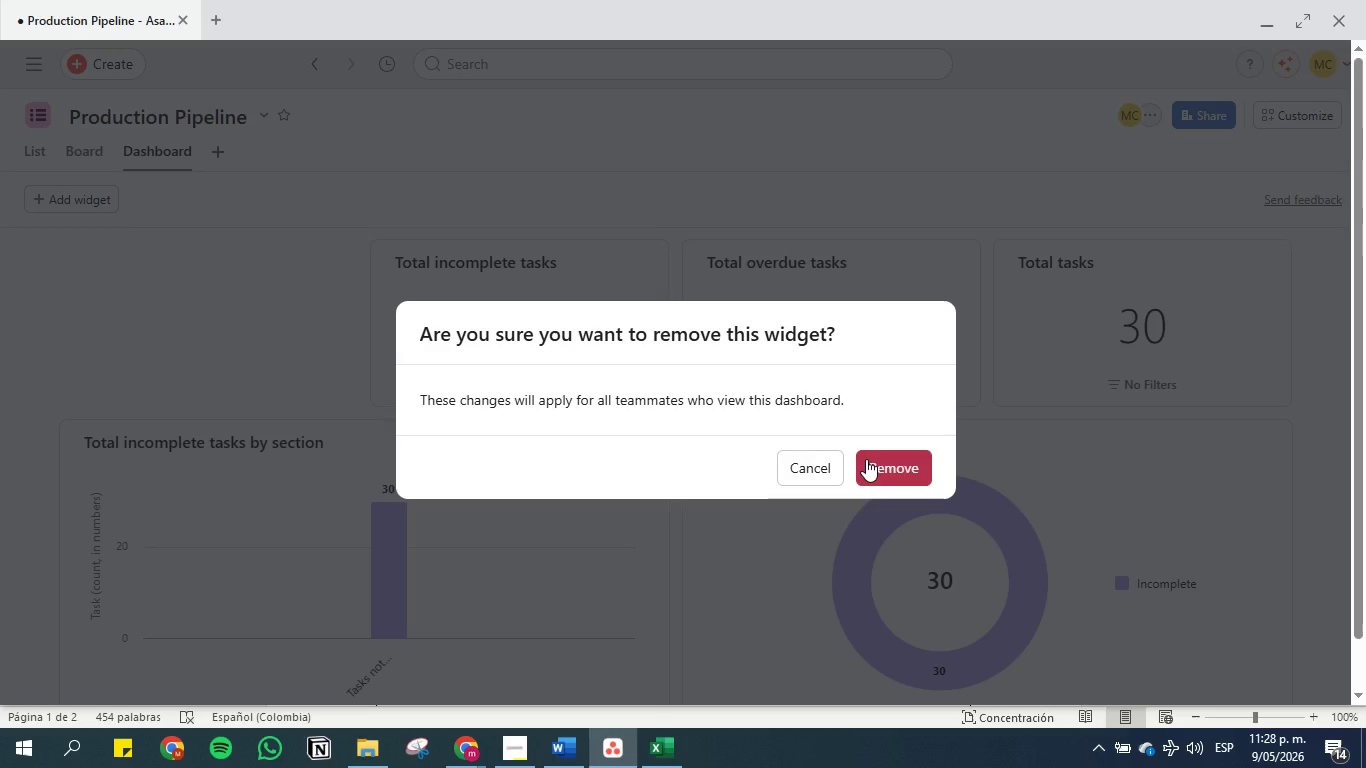 
left_click([866, 459])
 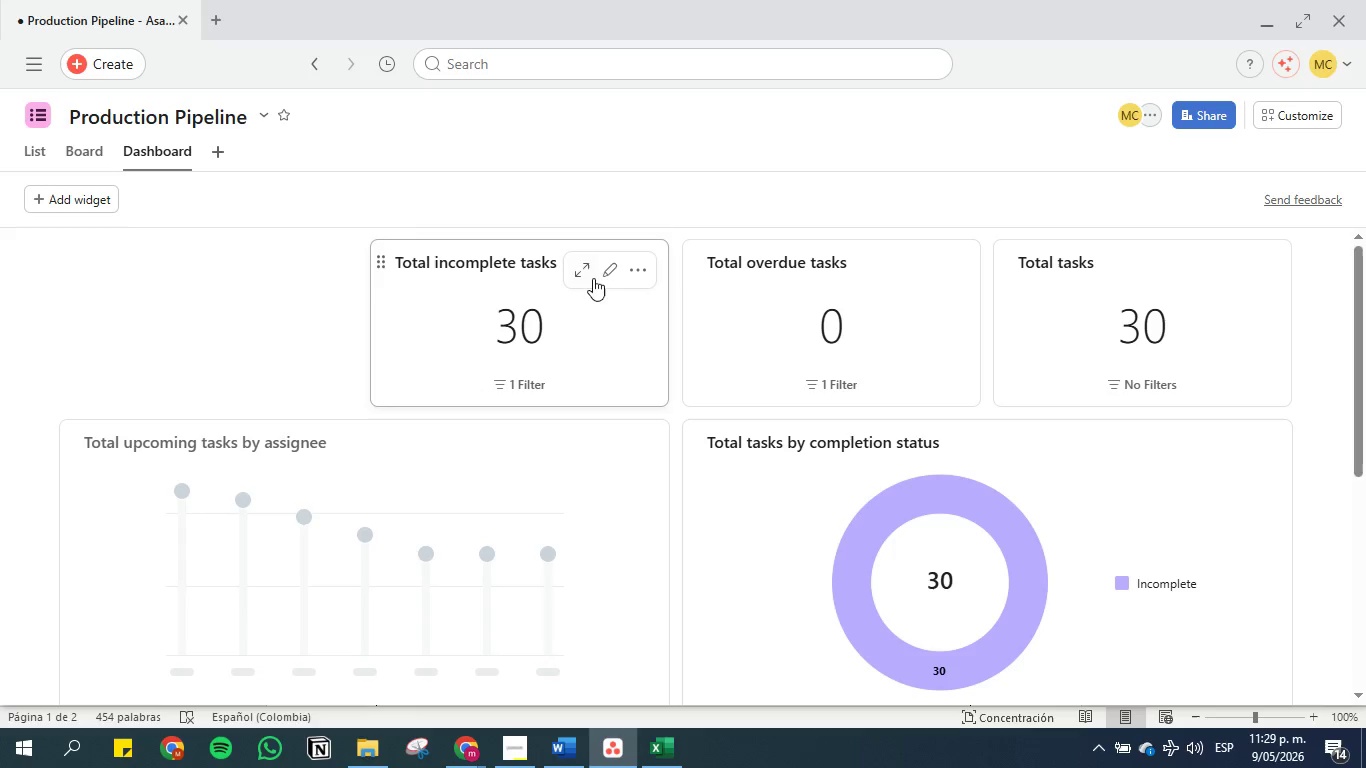 
left_click([651, 271])
 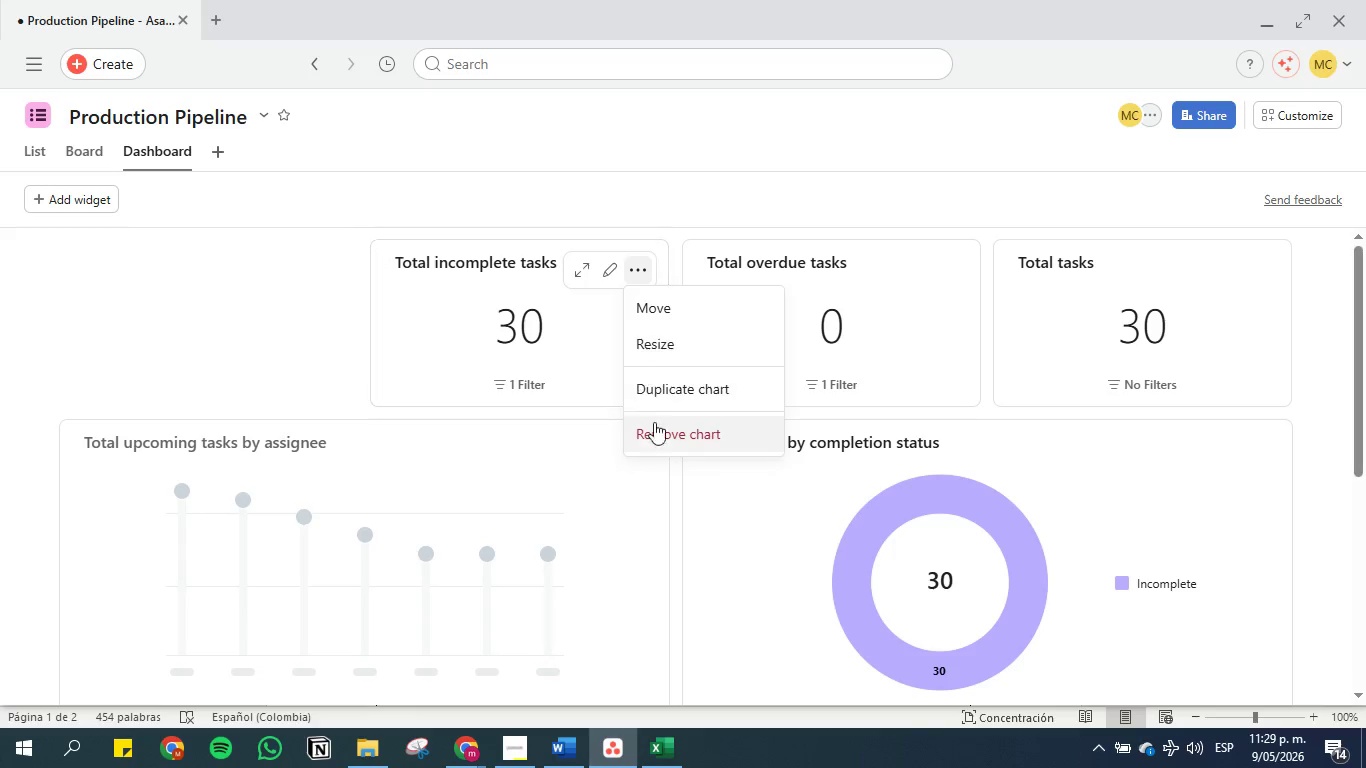 
left_click([660, 438])
 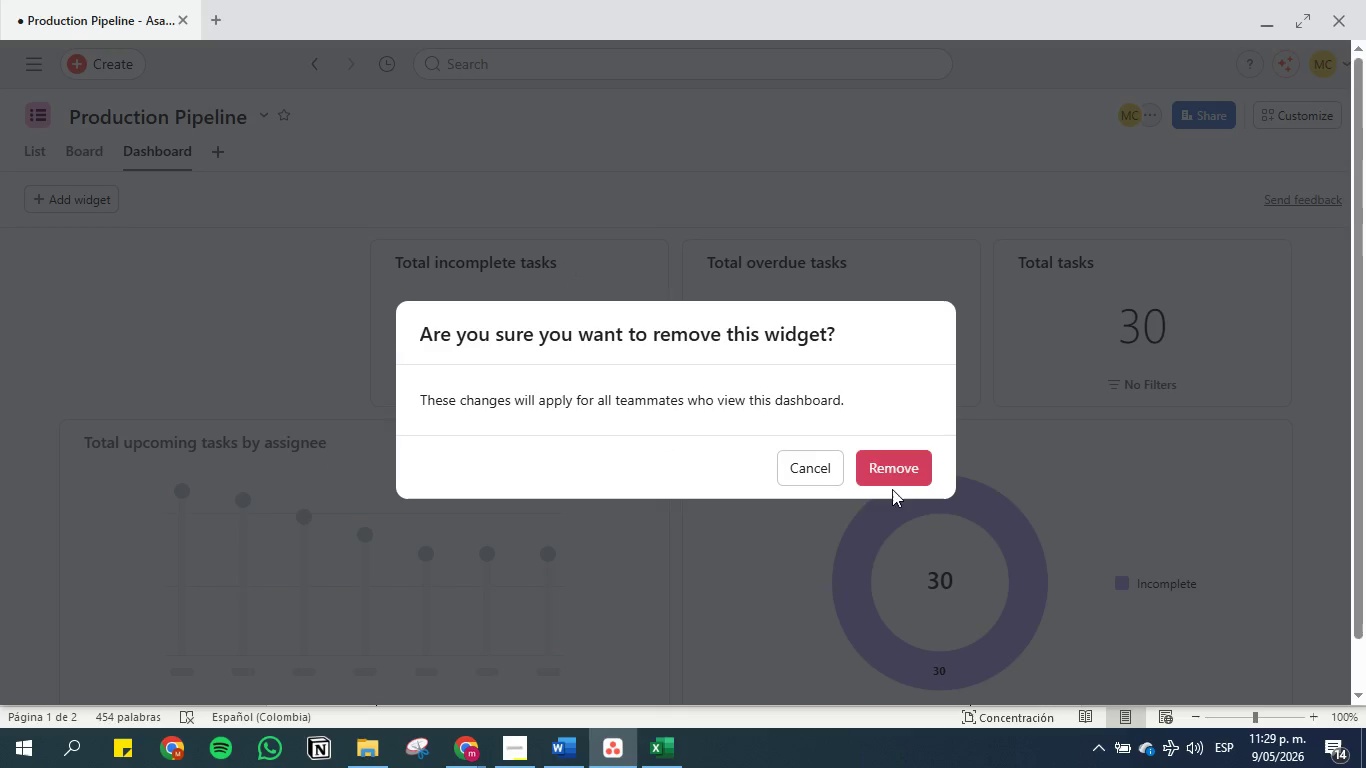 
left_click([895, 472])
 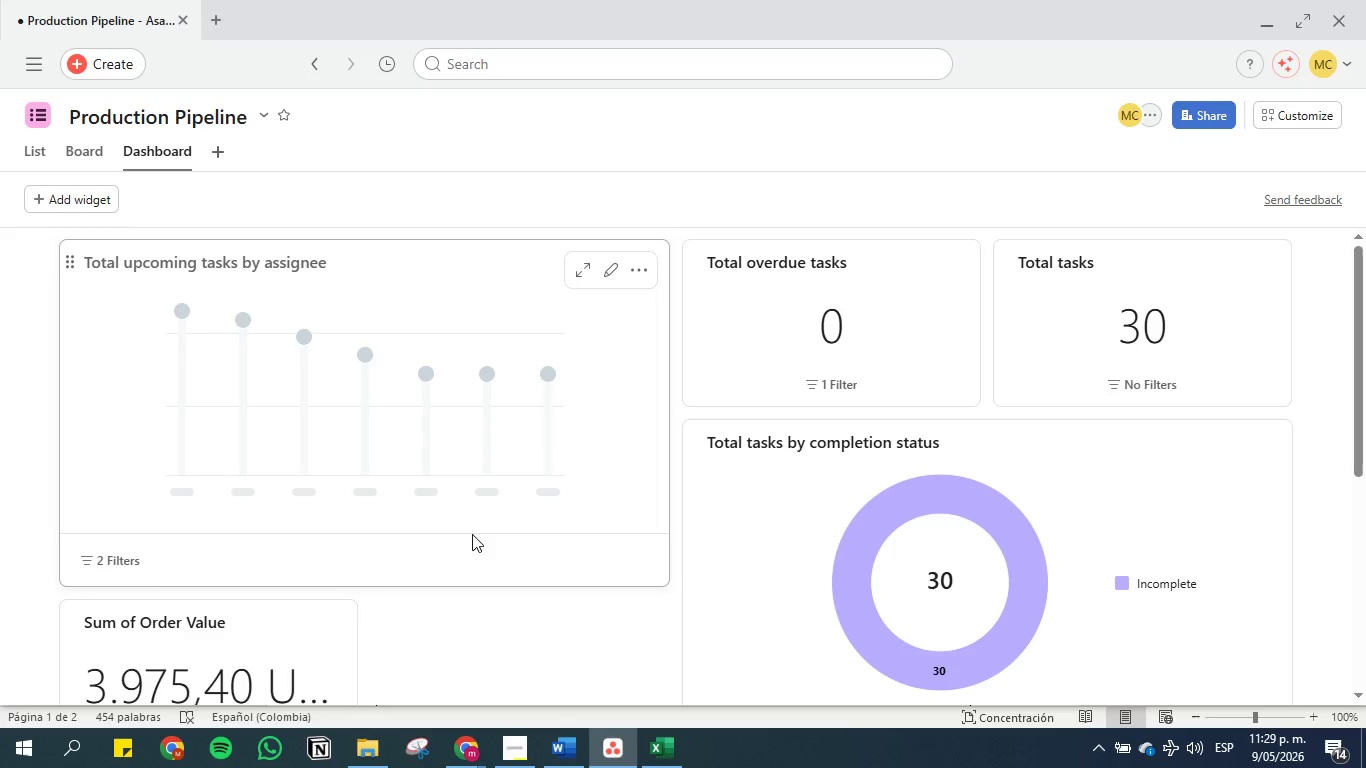 
wait(24.33)
 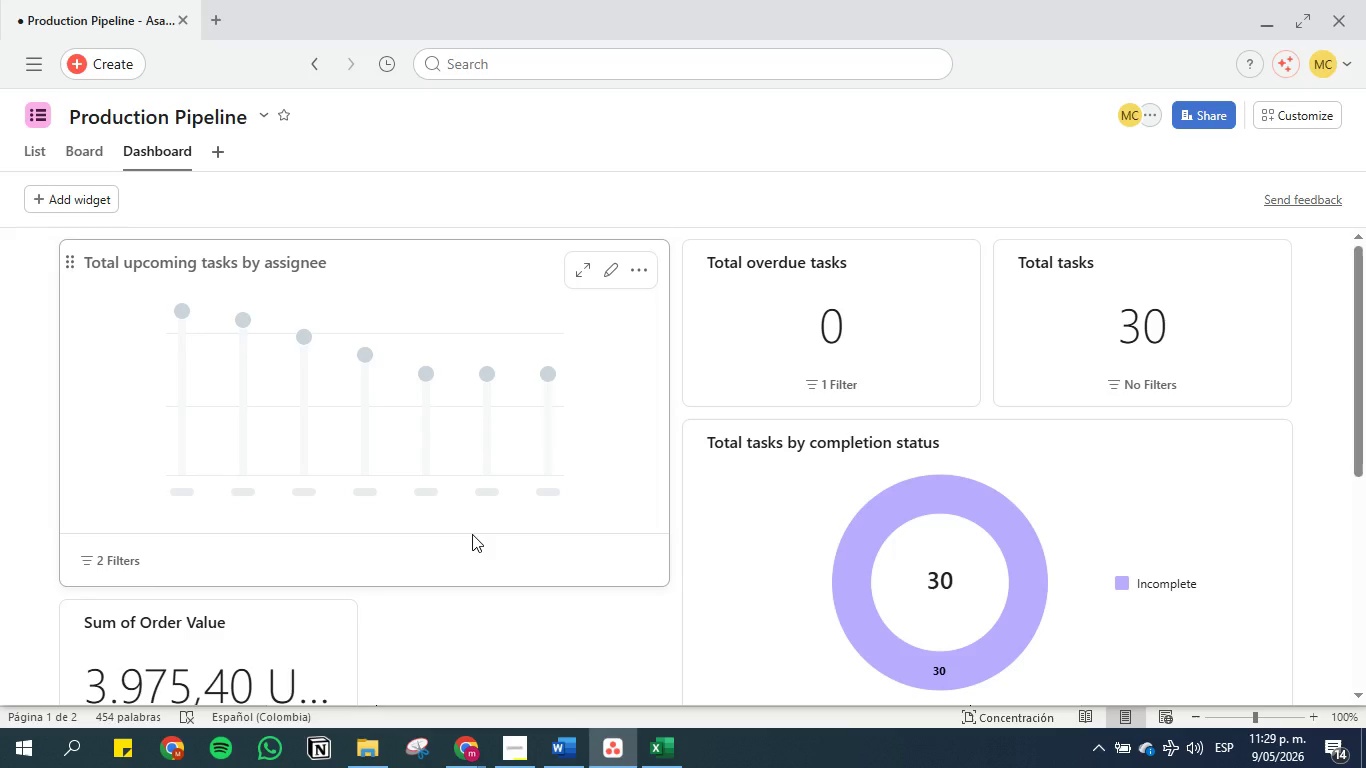 
left_click([646, 279])
 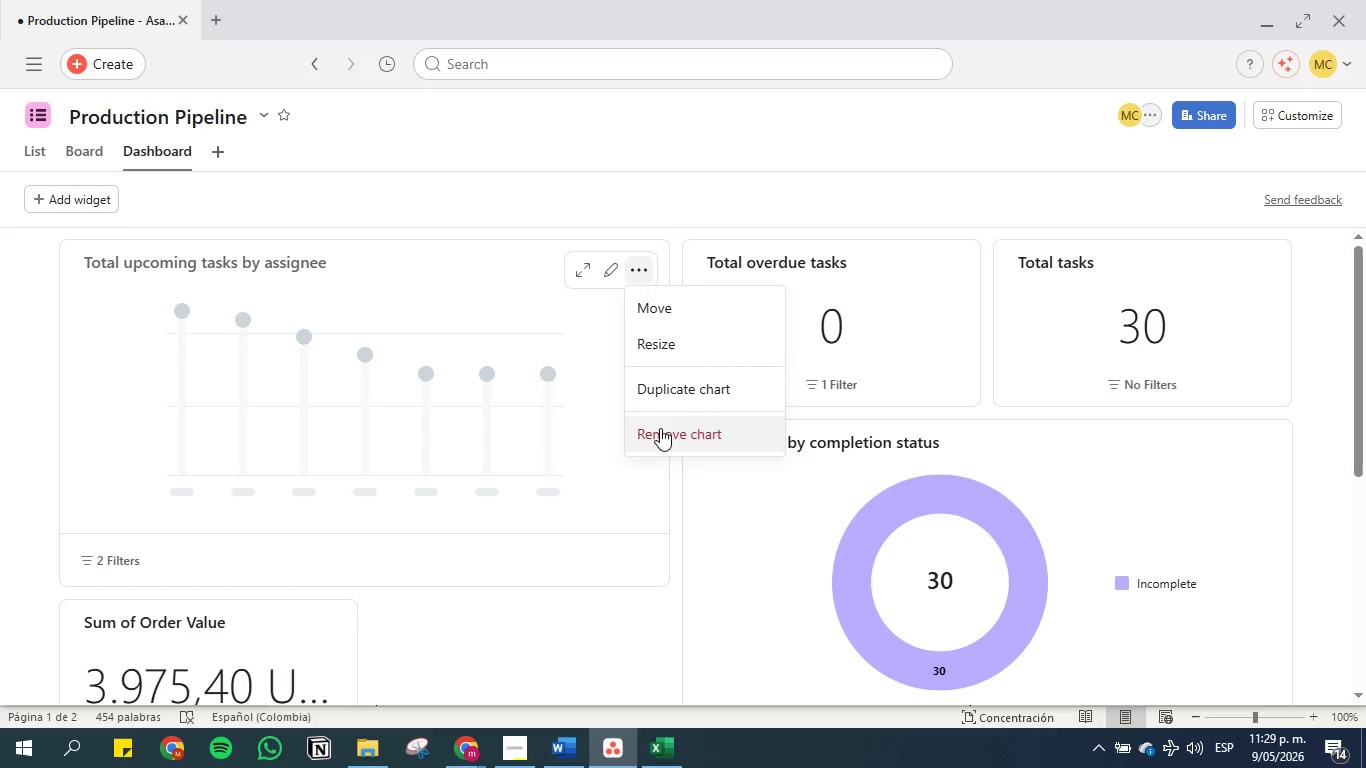 
left_click([660, 430])
 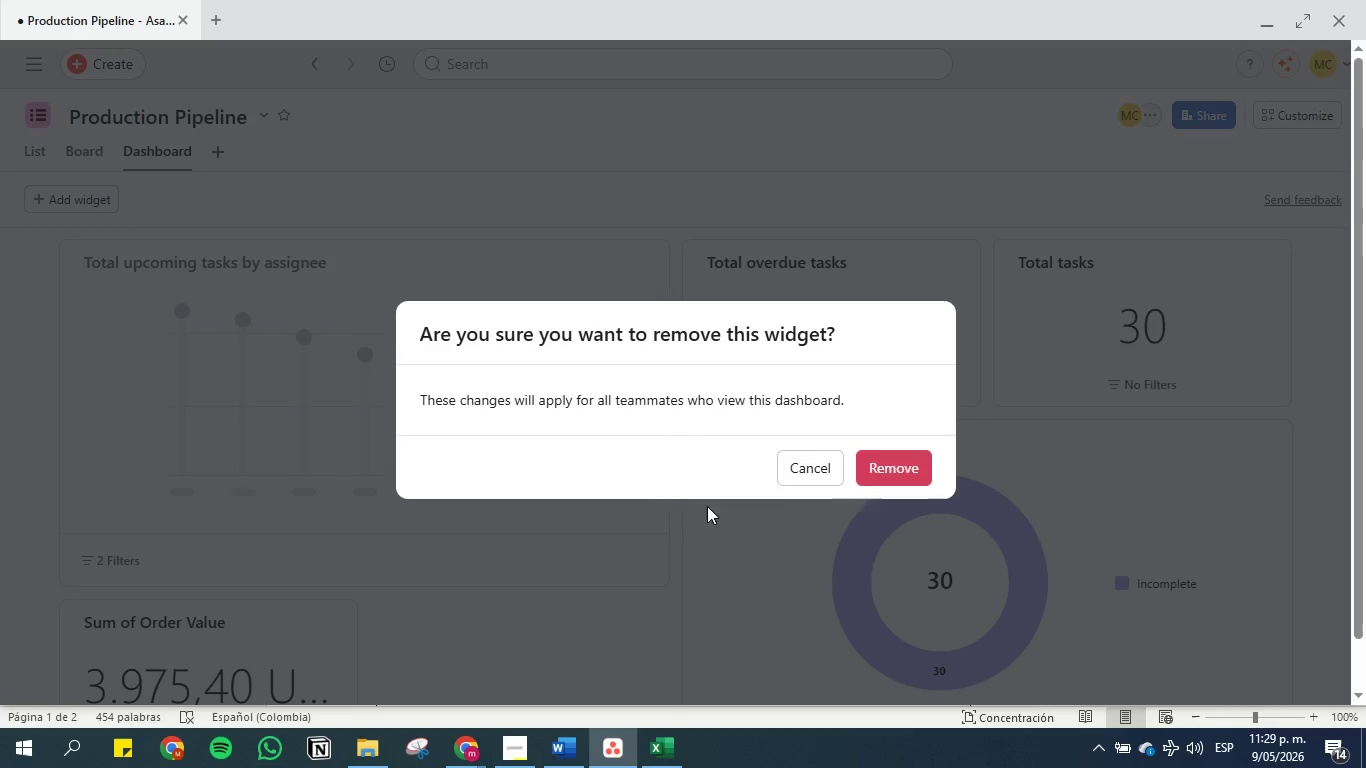 
left_click([907, 468])
 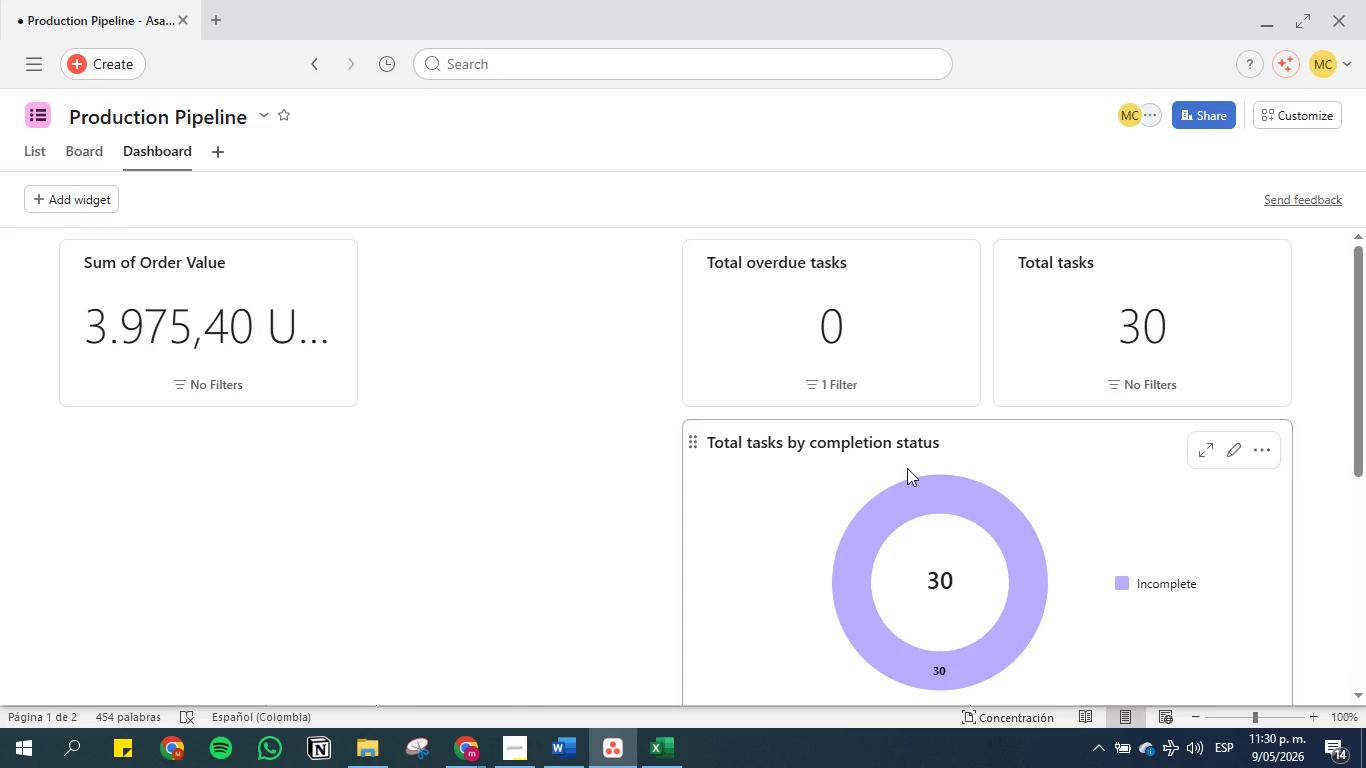 
wait(44.44)
 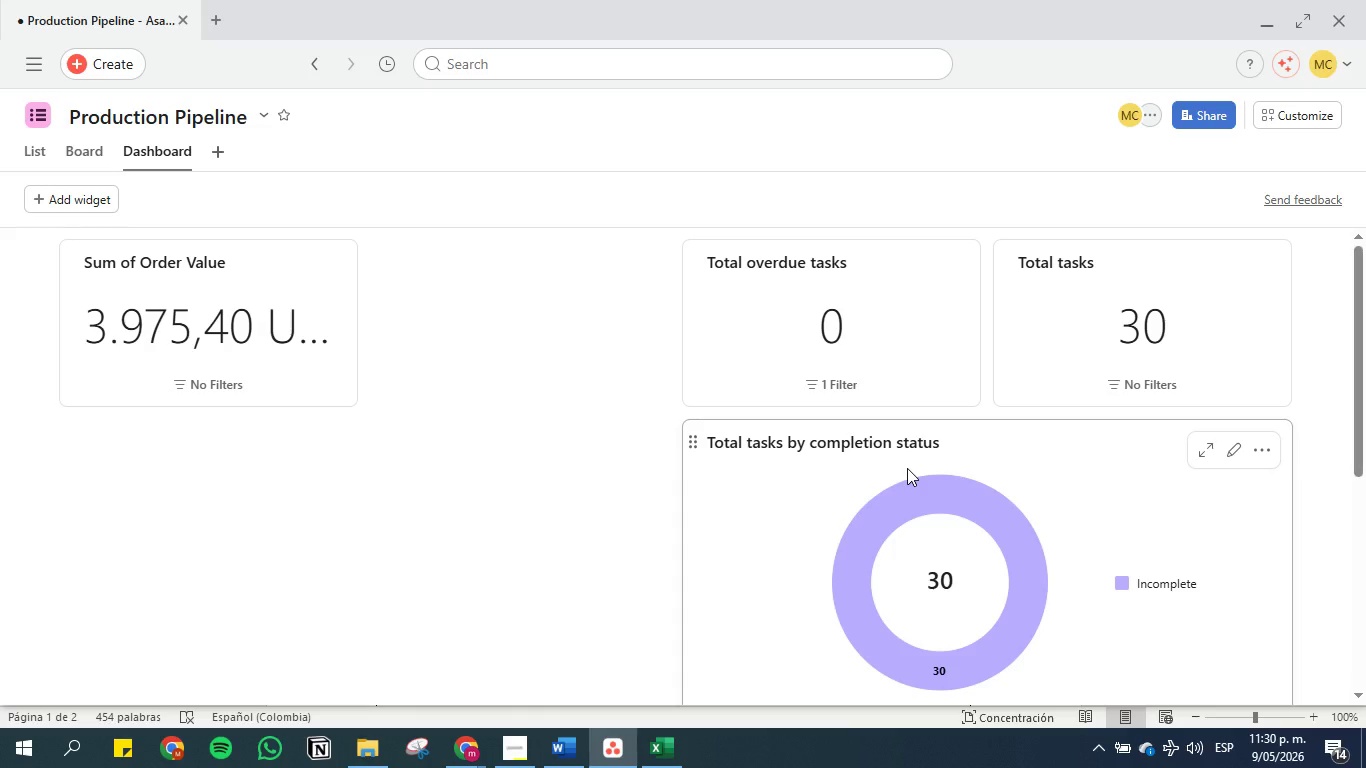 
left_click([956, 272])
 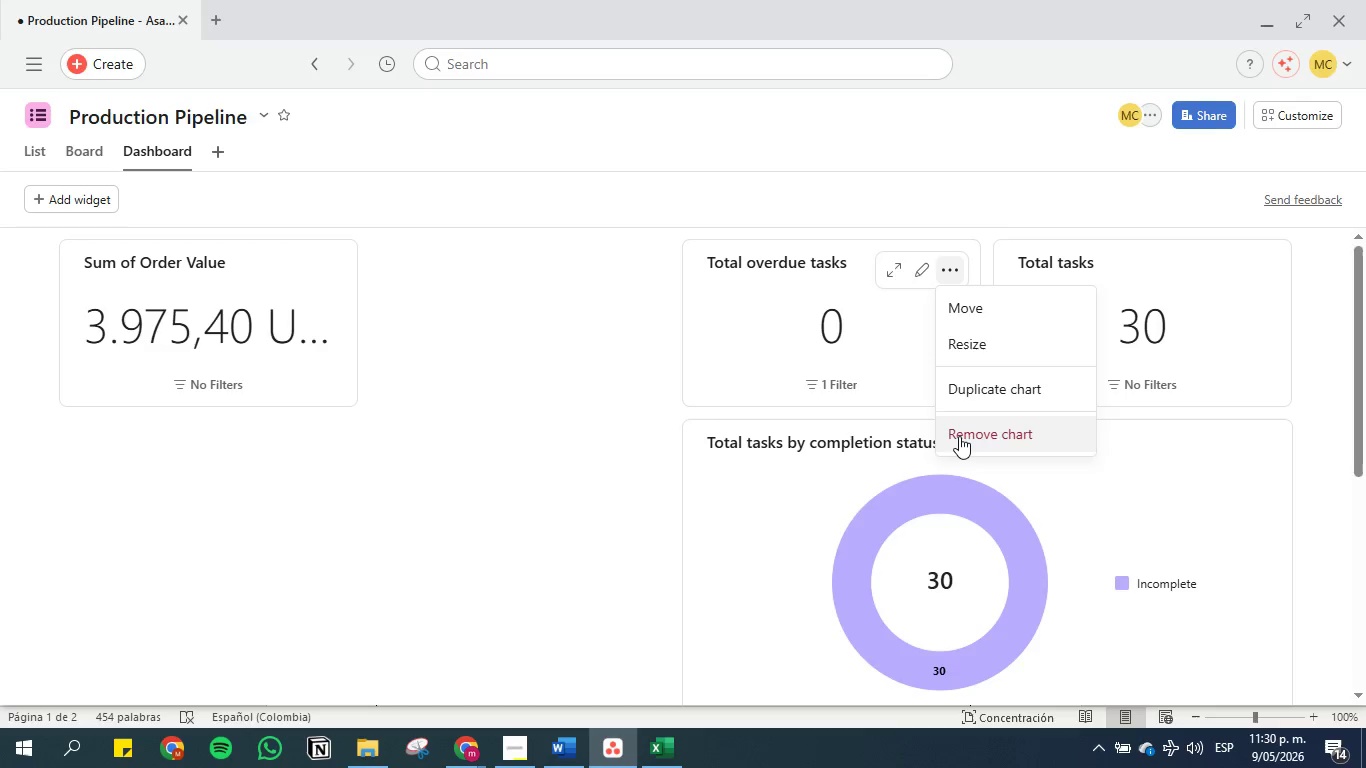 
left_click([959, 436])
 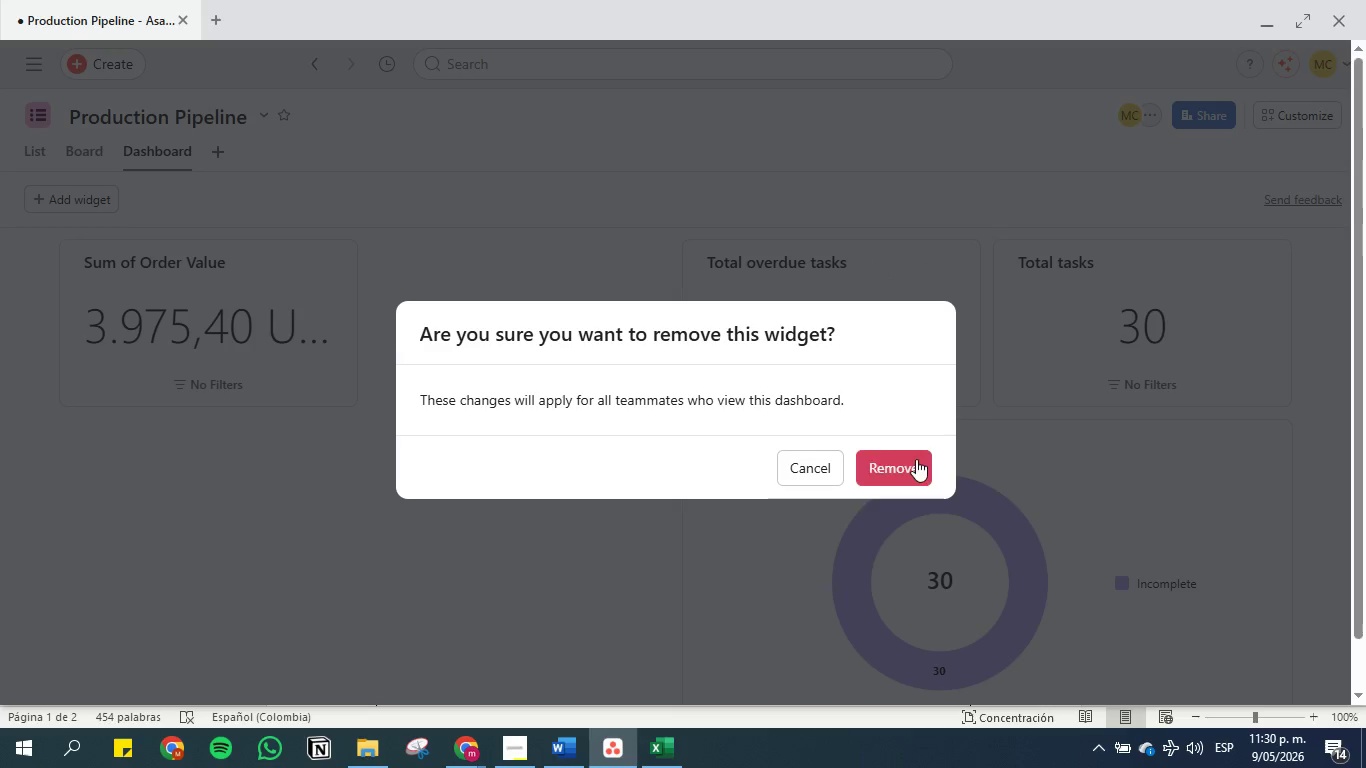 
left_click([868, 455])
 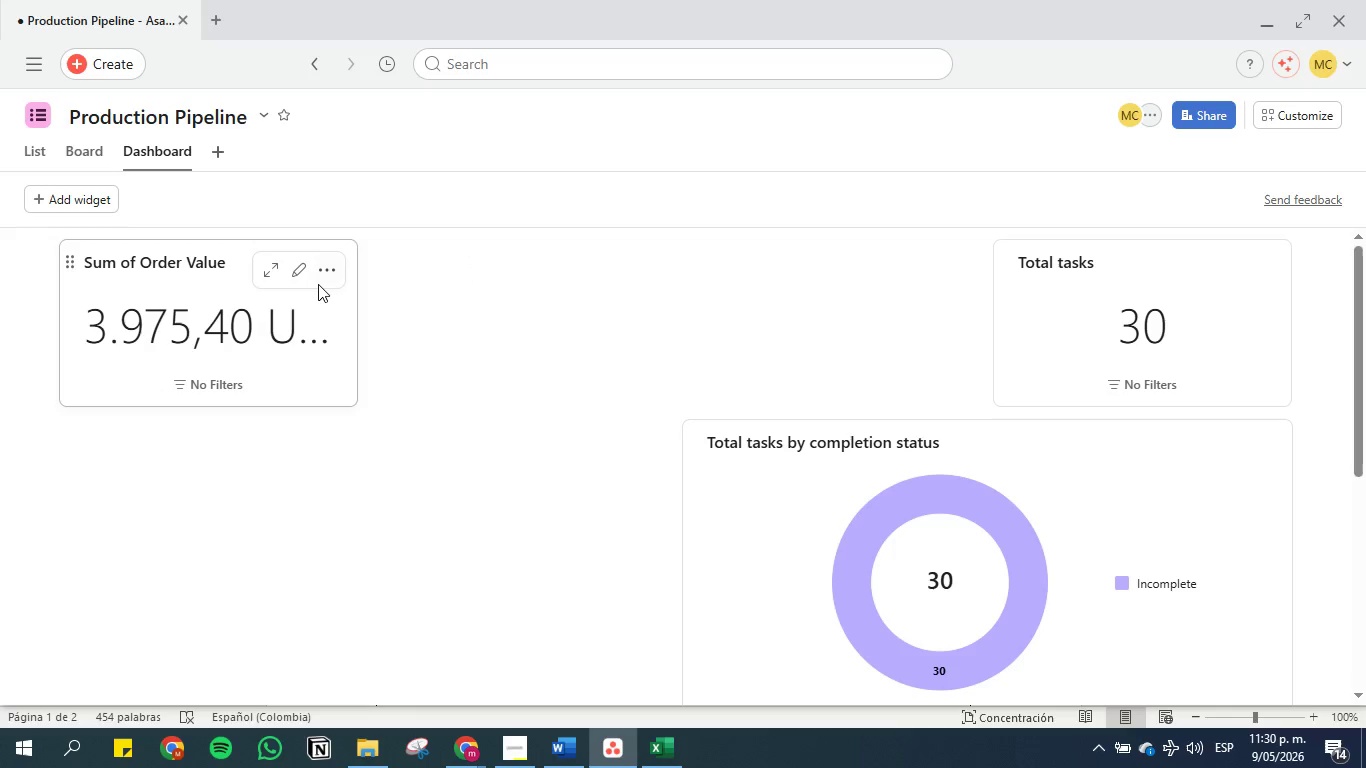 
left_click([336, 272])
 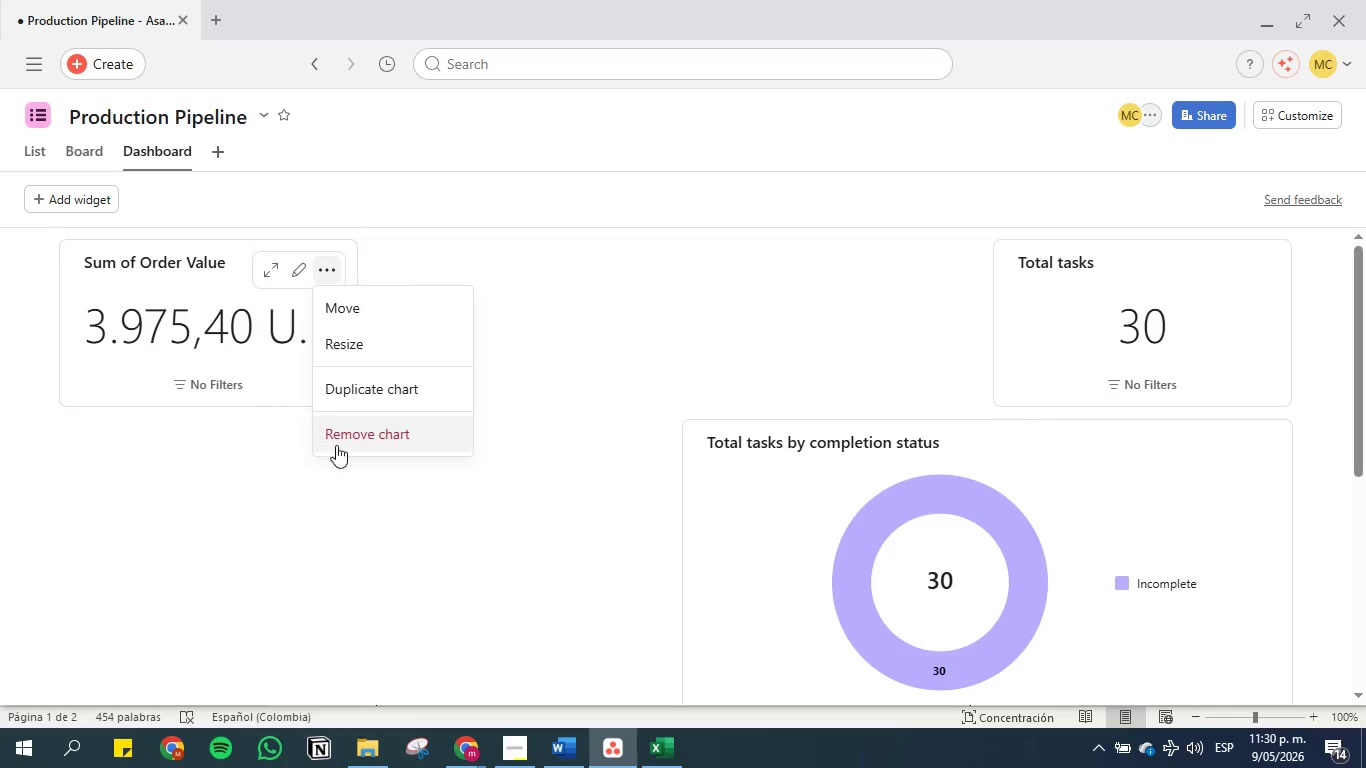 
left_click([342, 451])
 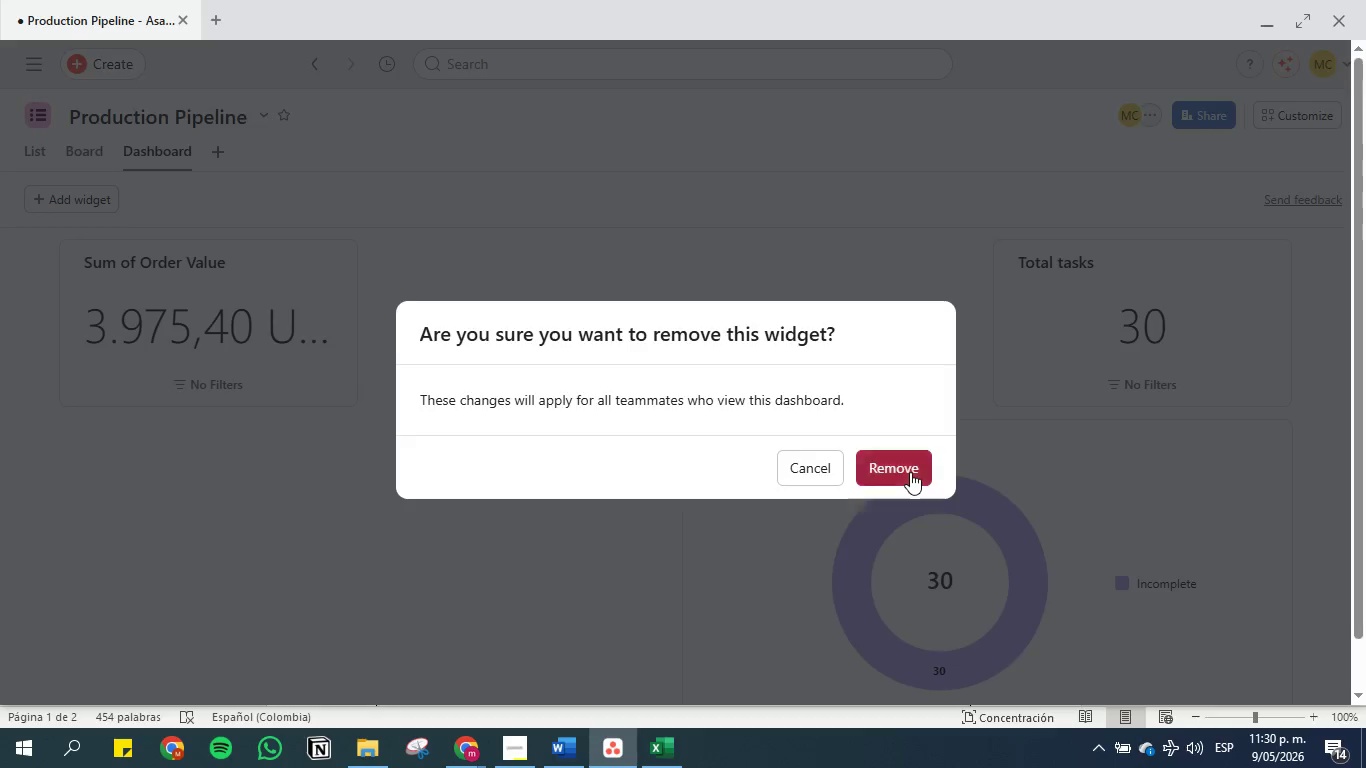 
left_click([1254, 450])
 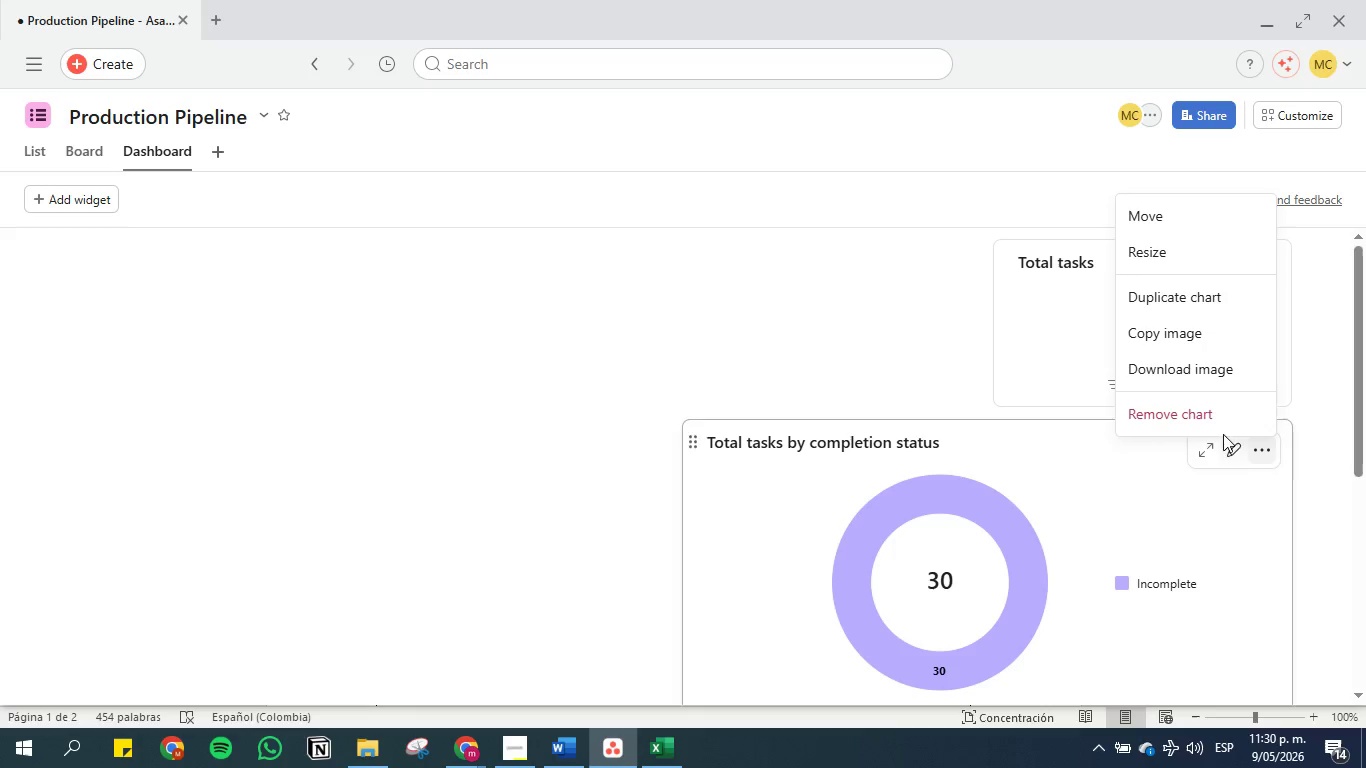 
left_click([1203, 421])
 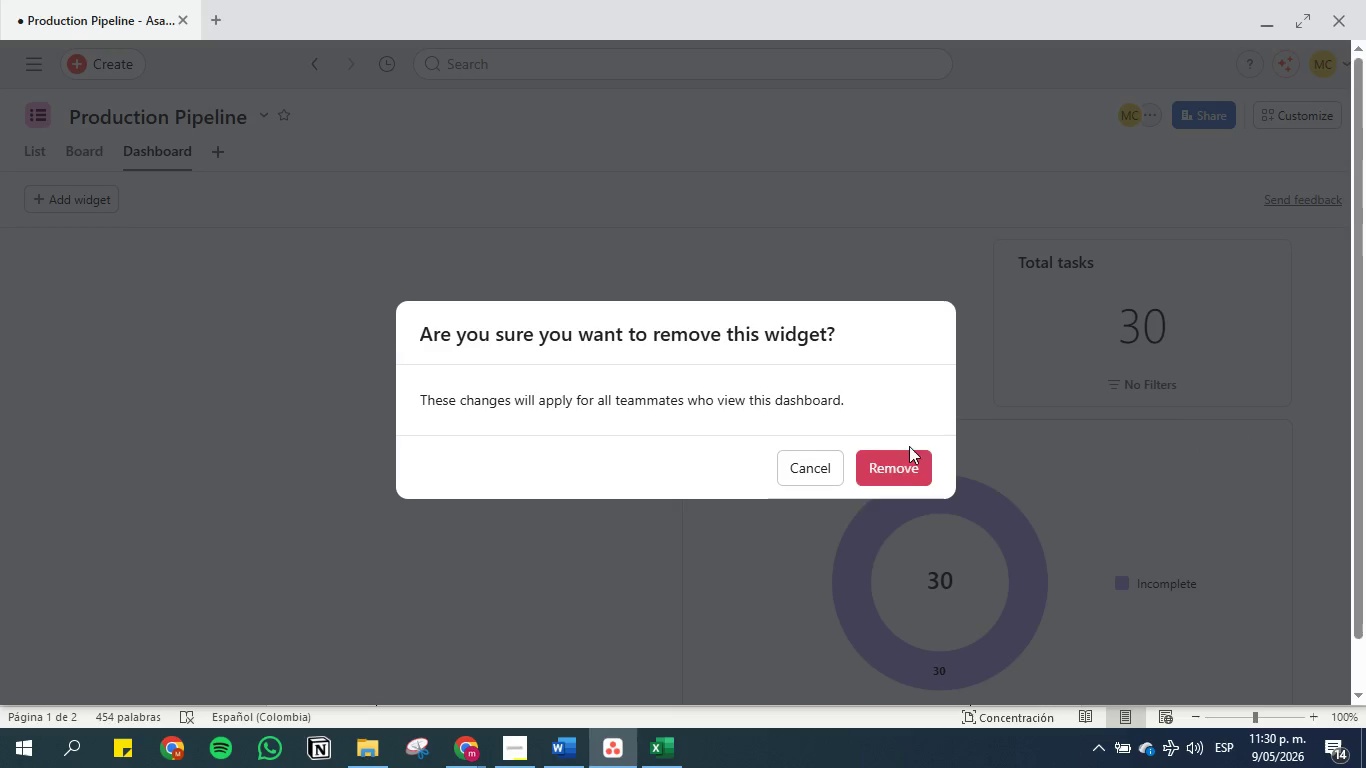 
left_click([901, 465])
 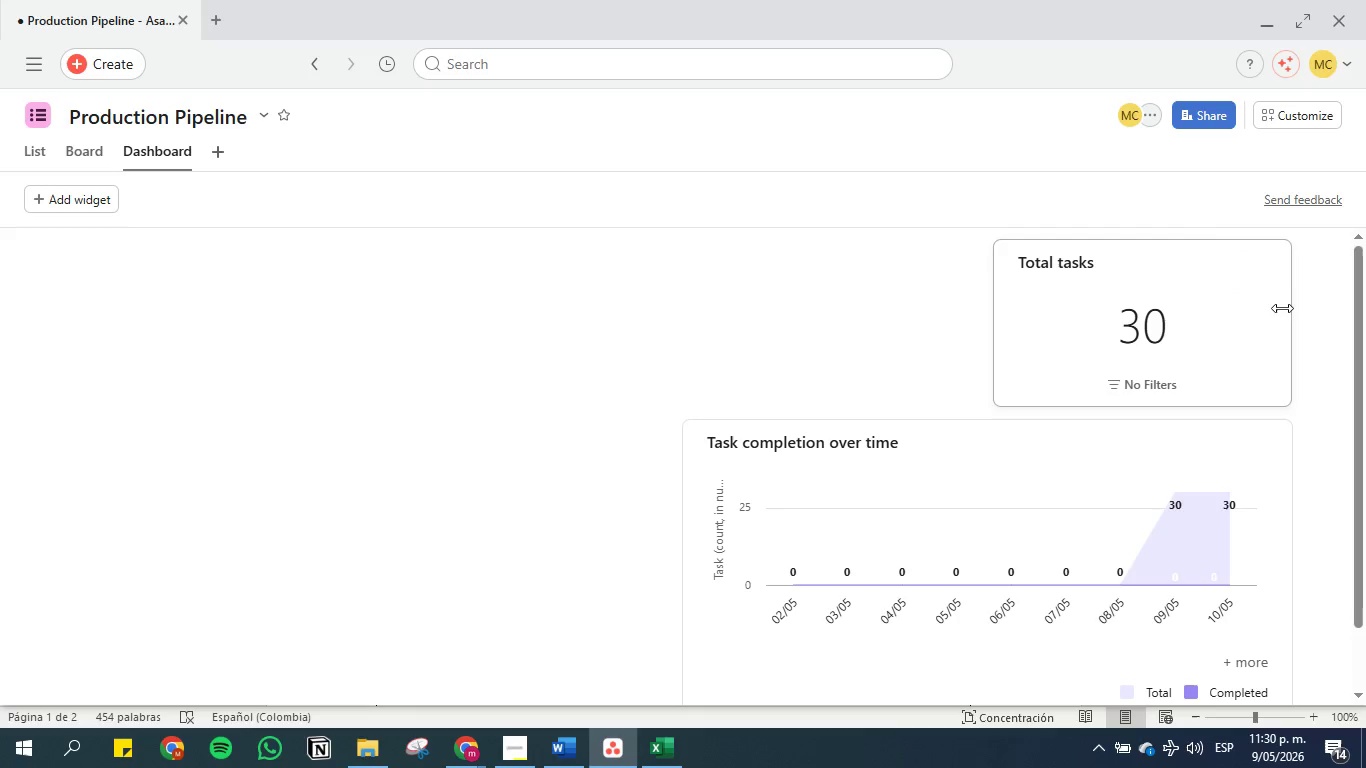 
left_click([1264, 272])
 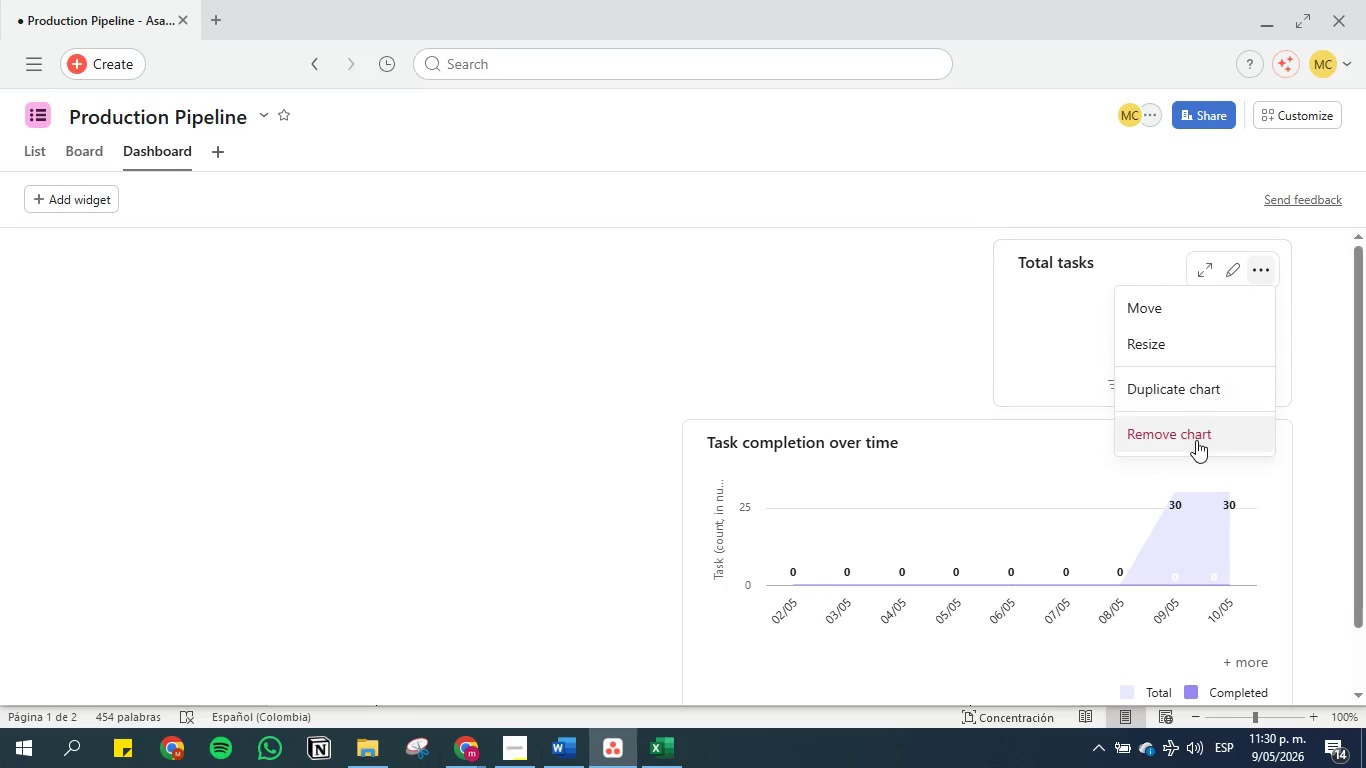 
left_click([1196, 442])
 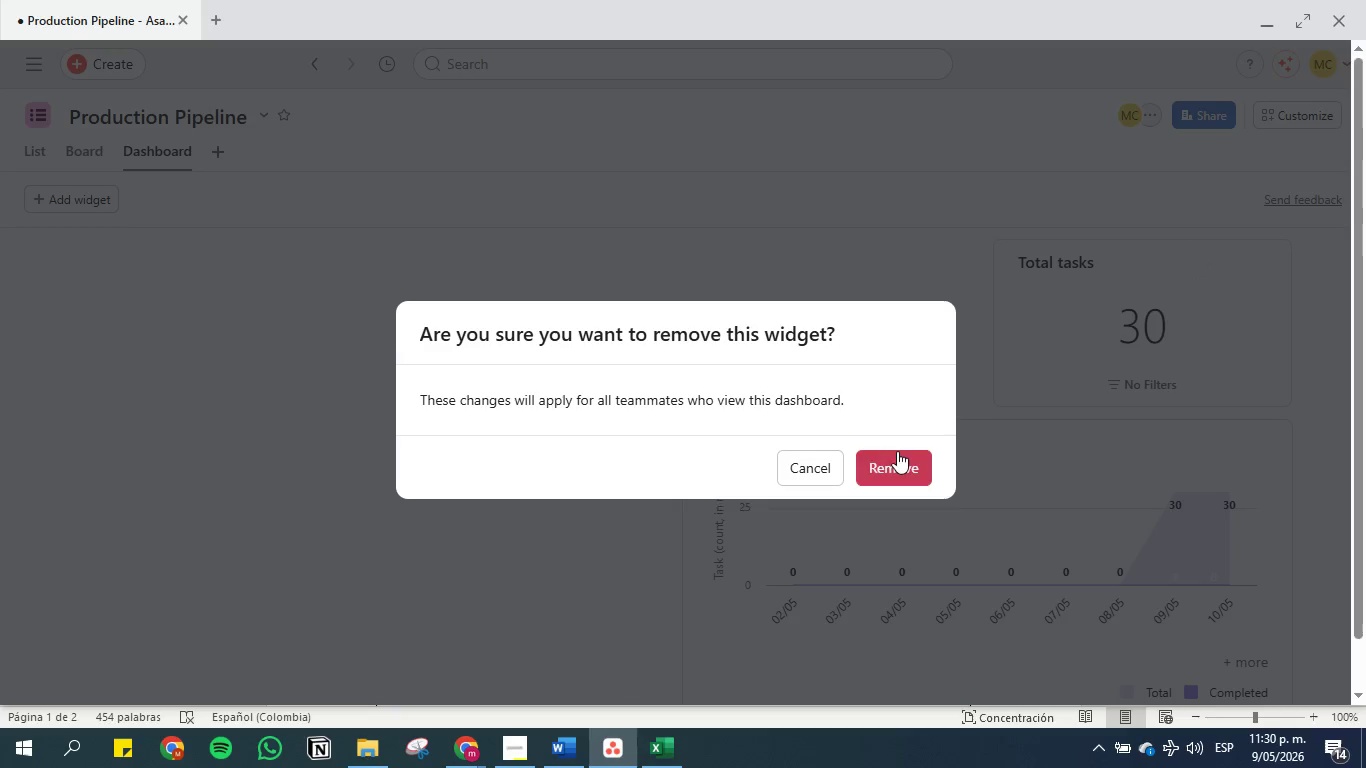 
left_click([893, 451])
 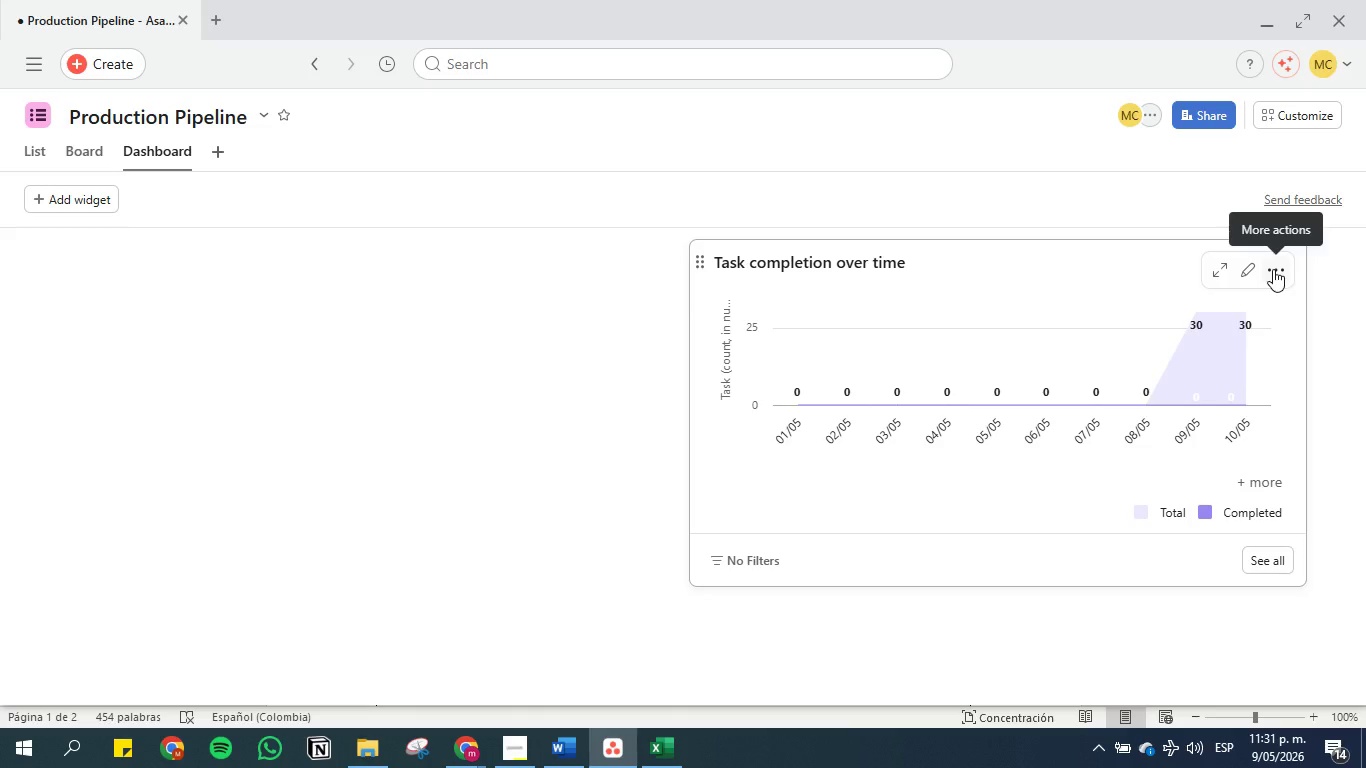 
wait(68.5)
 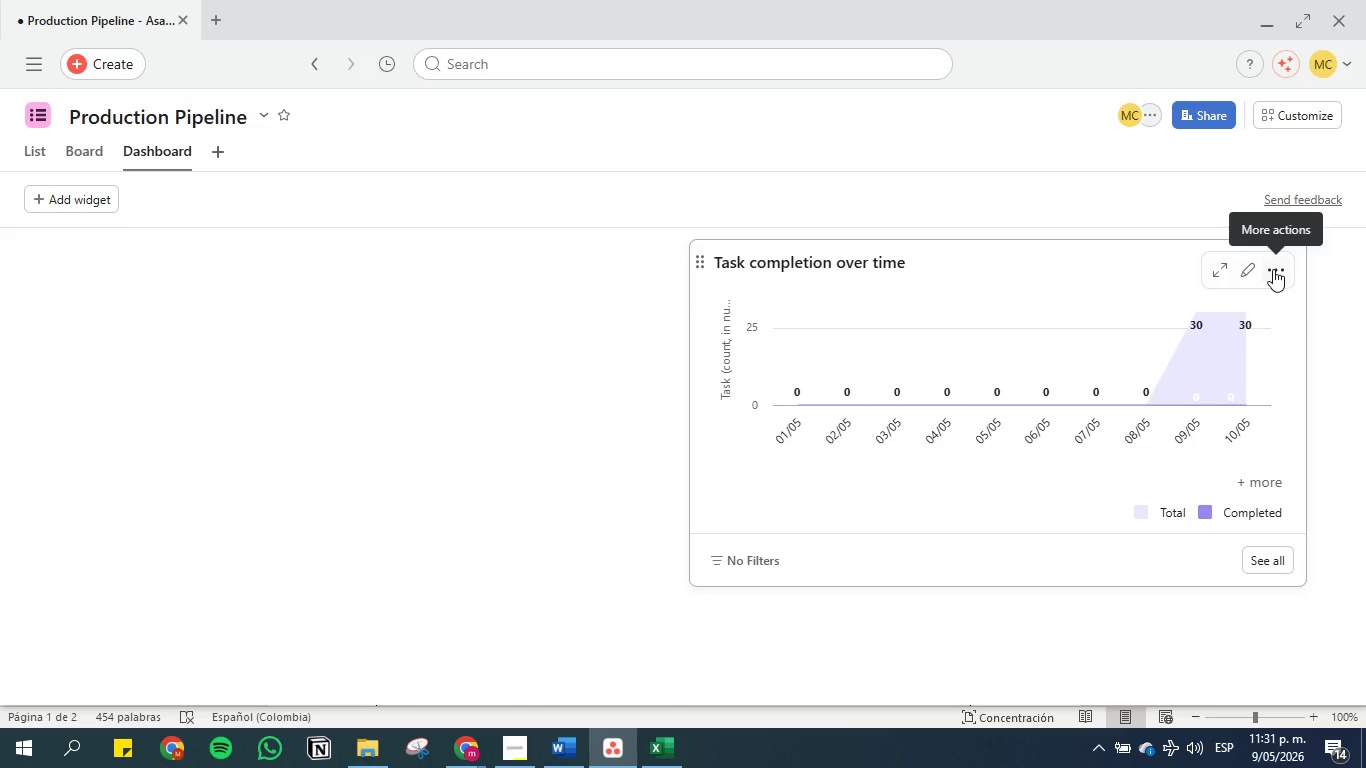 
left_click([1272, 272])
 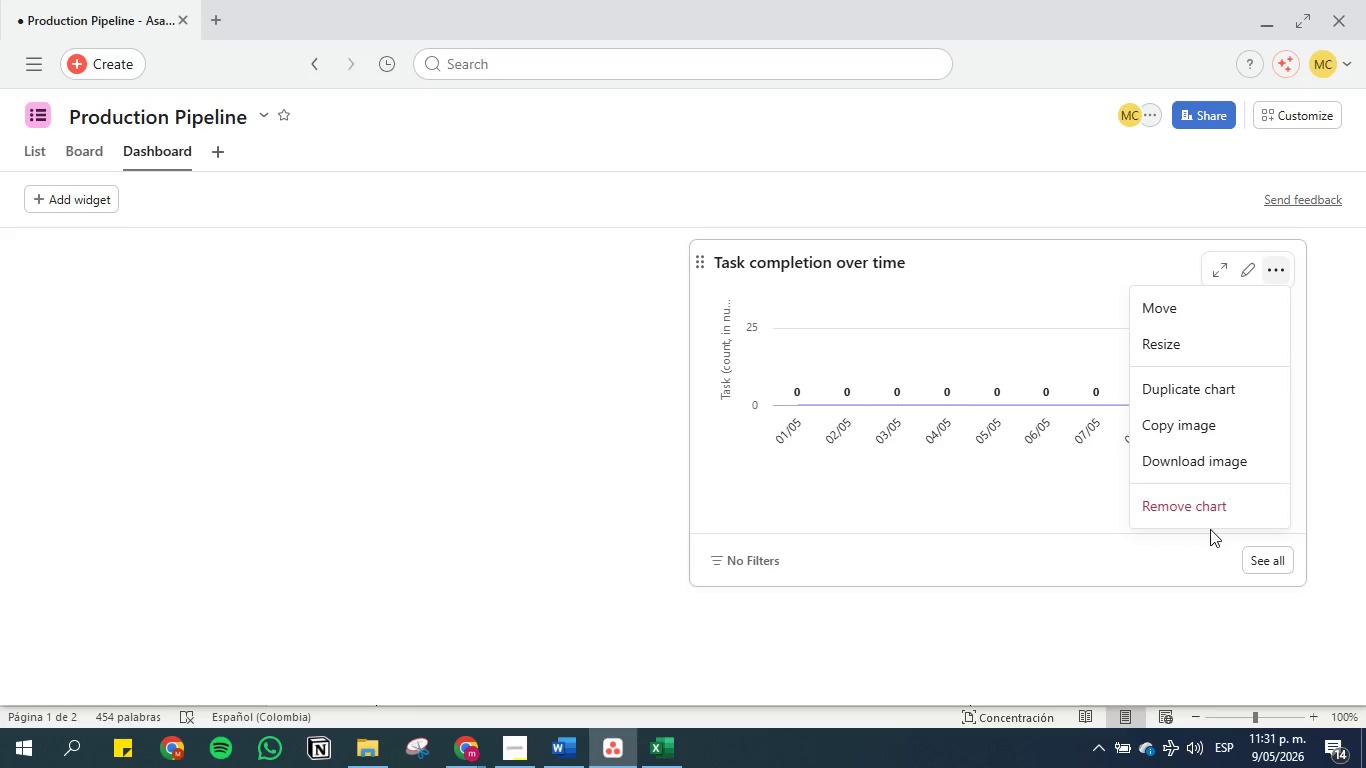 
left_click([1214, 514])
 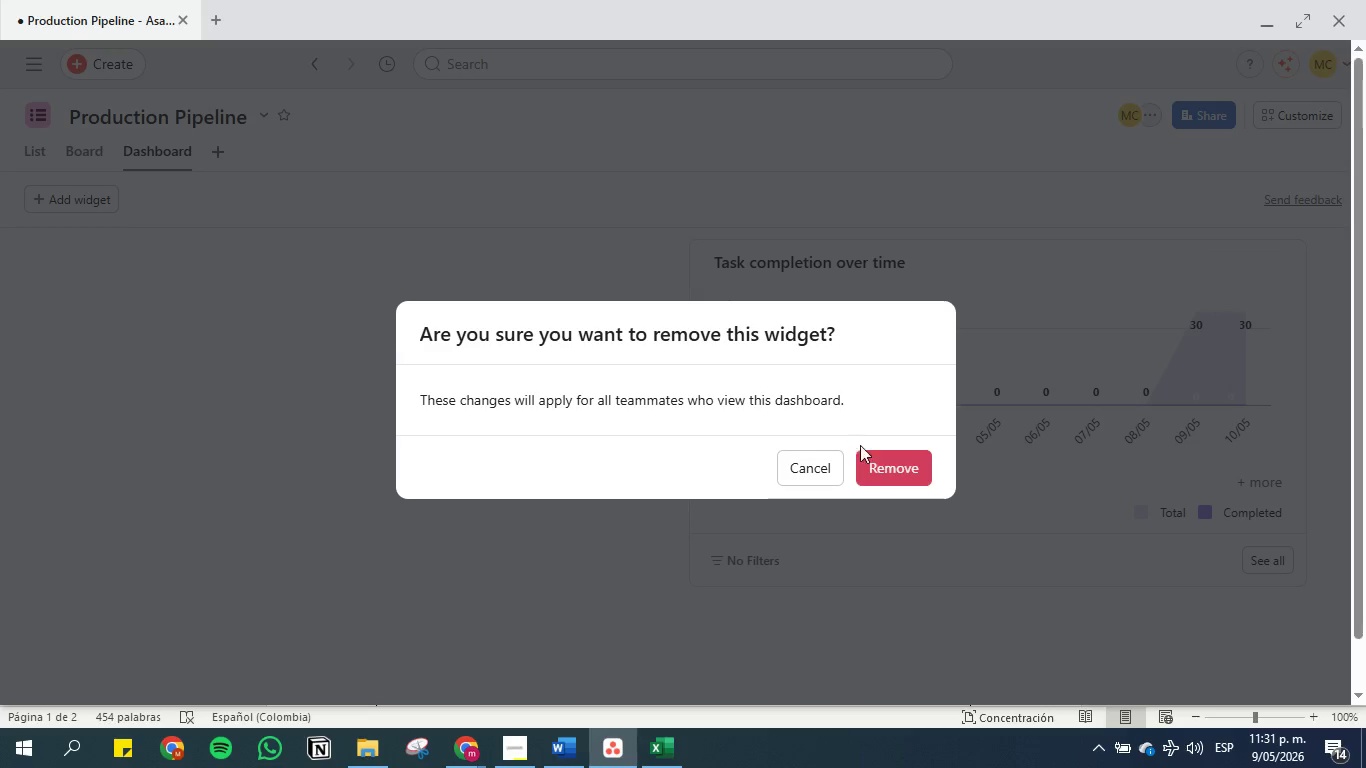 
left_click([883, 460])
 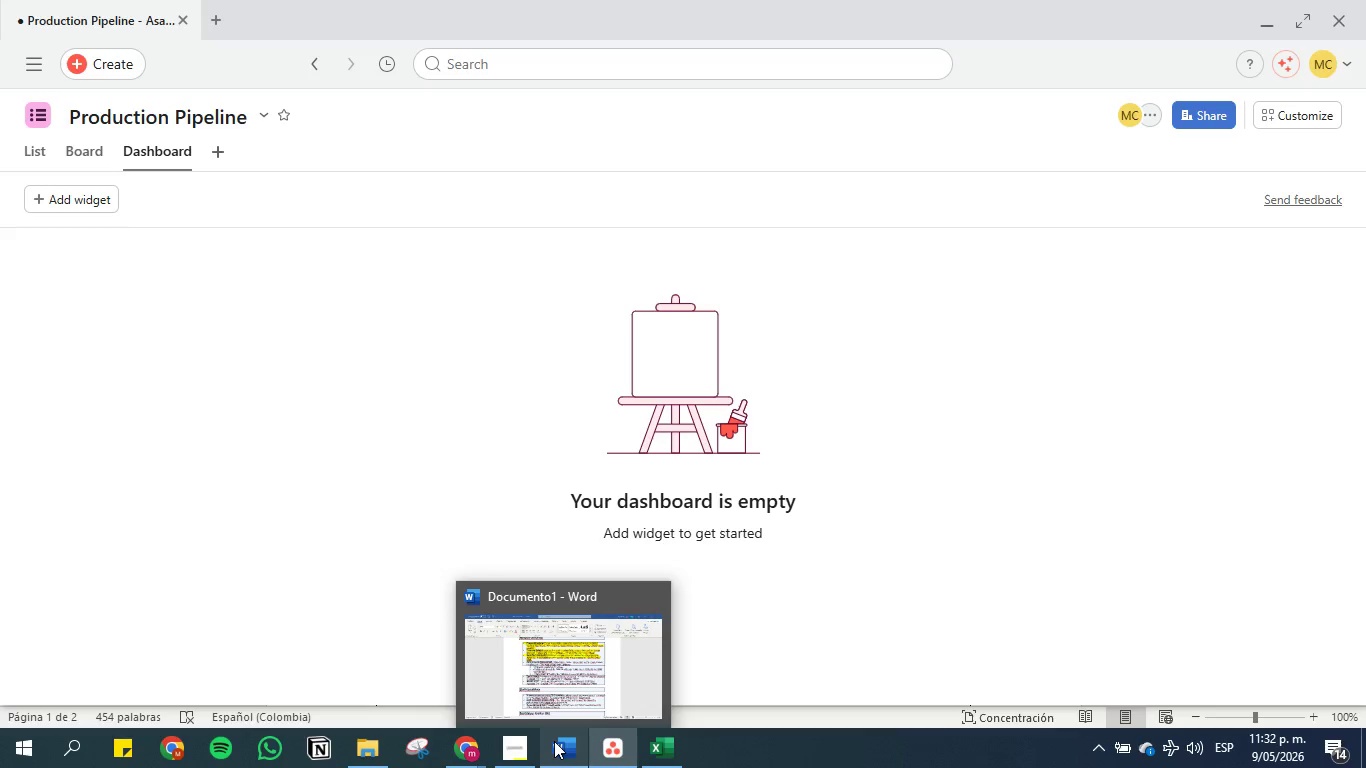 
wait(76.39)
 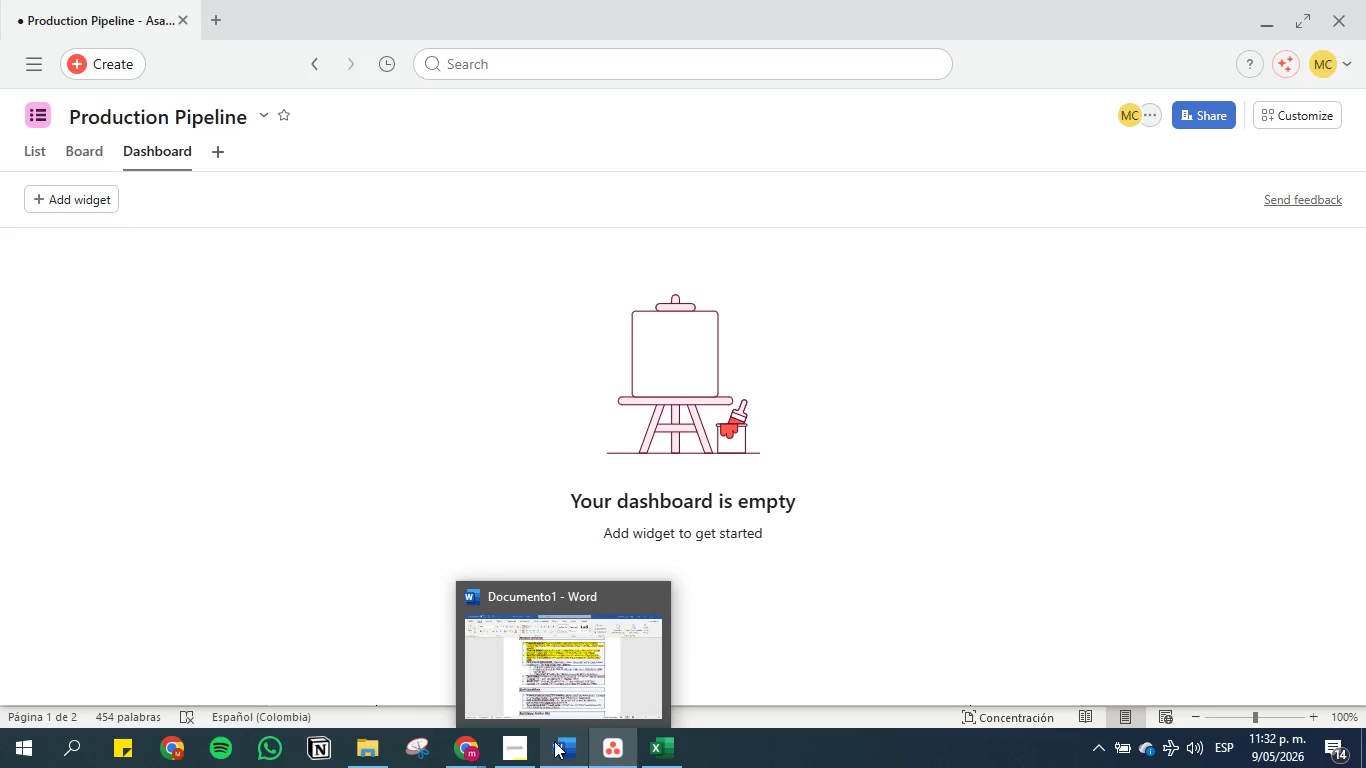 
scroll: coordinate [544, 729], scroll_direction: down, amount: 1.0
 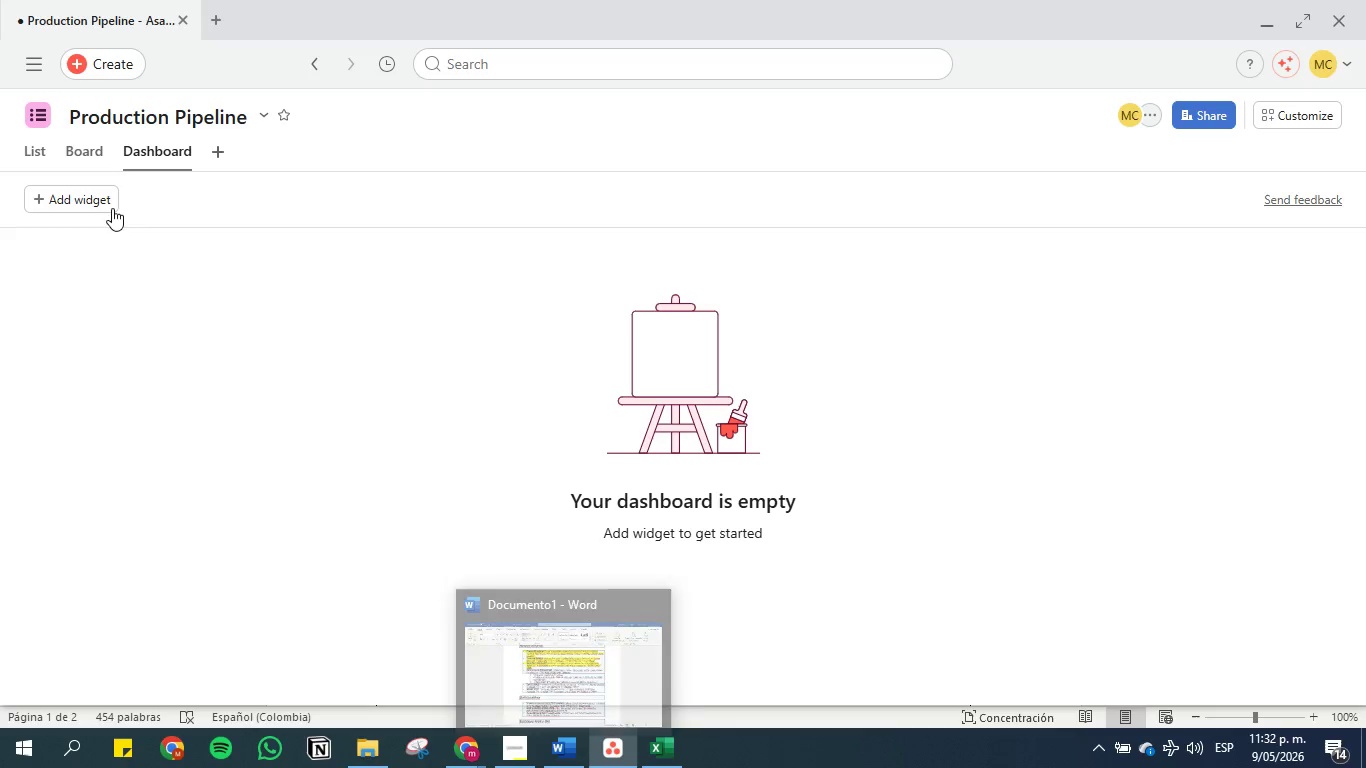 
left_click([40, 192])
 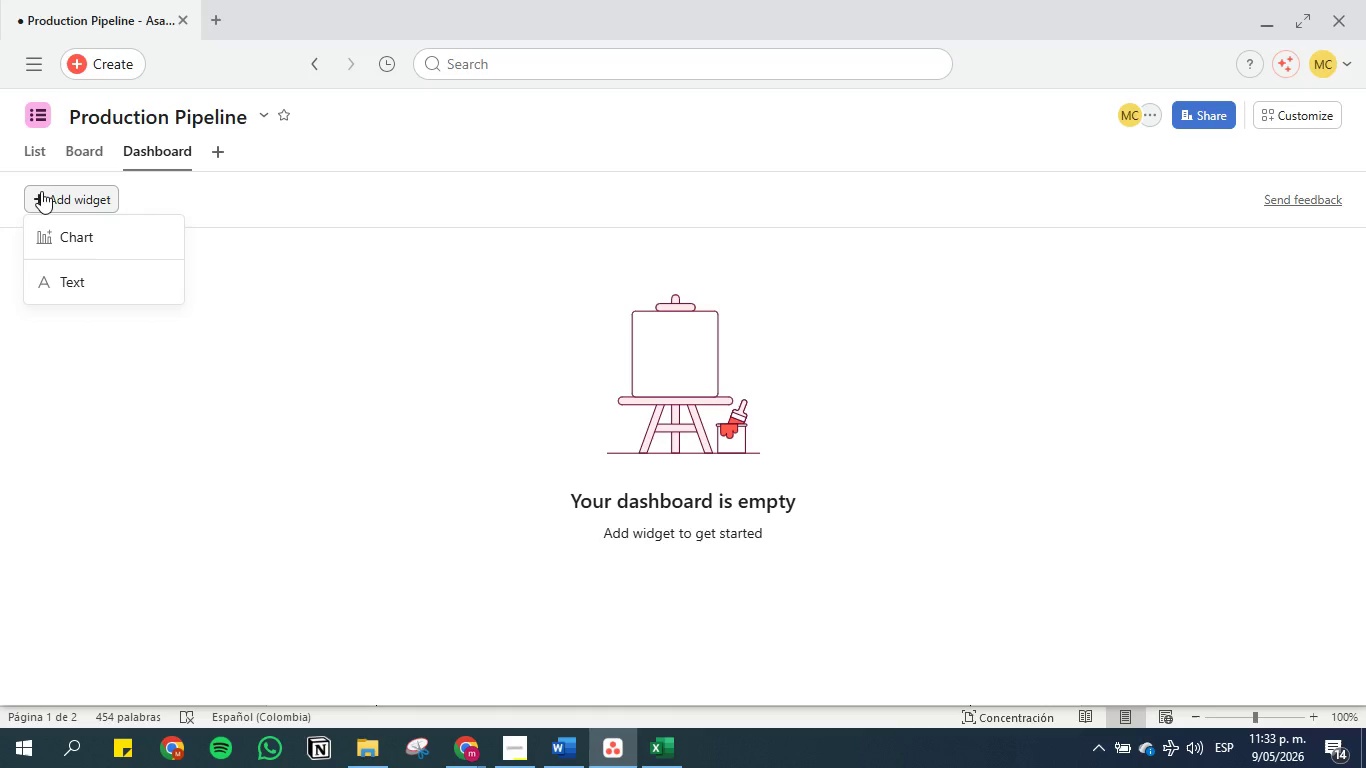 
wait(5.24)
 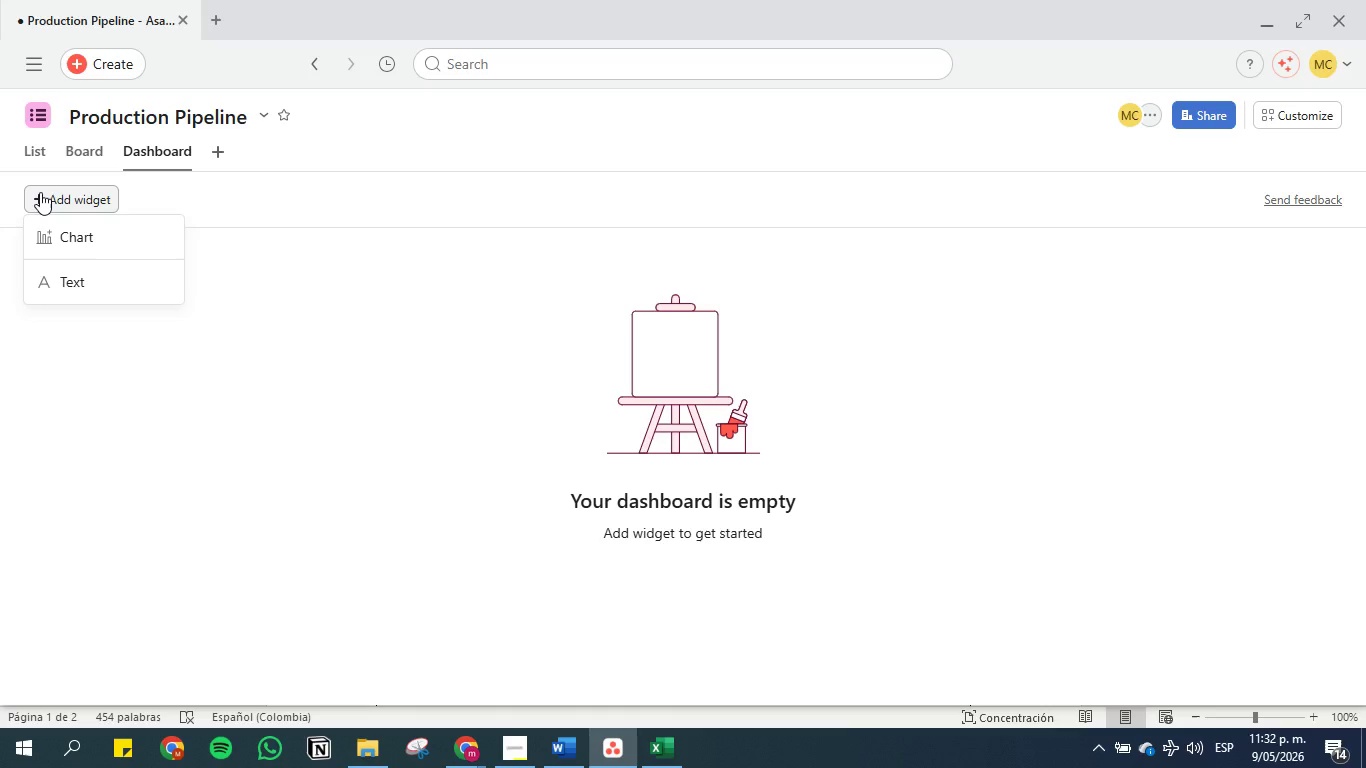 
left_click([119, 246])
 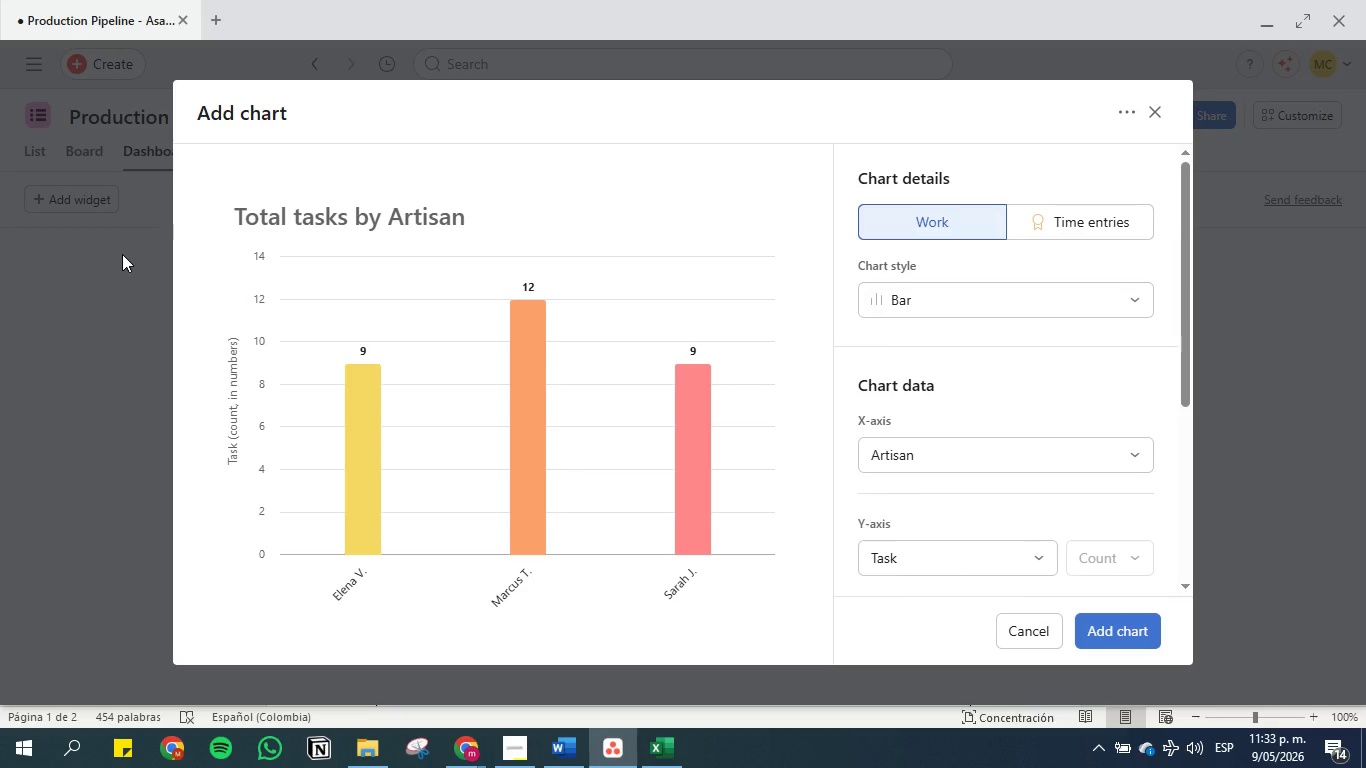 
wait(49.61)
 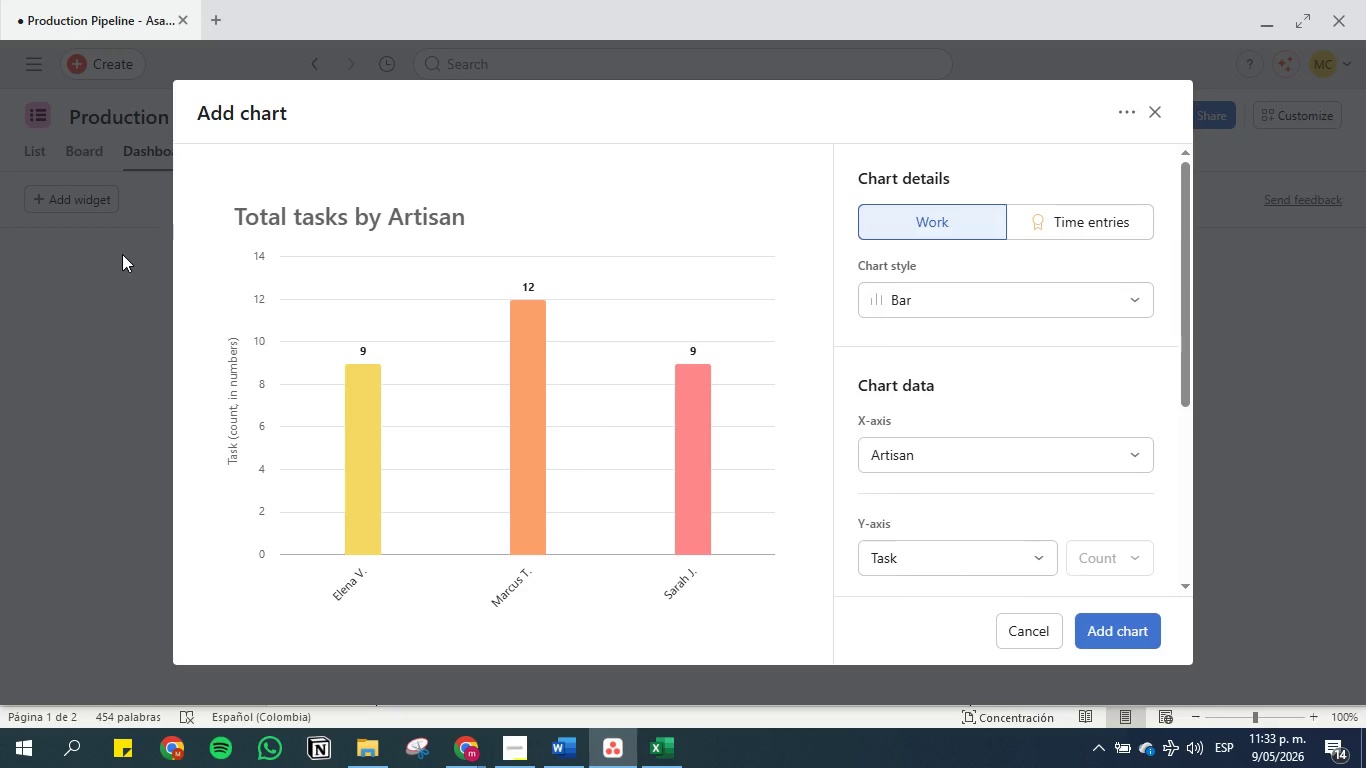 
left_click([563, 746])
 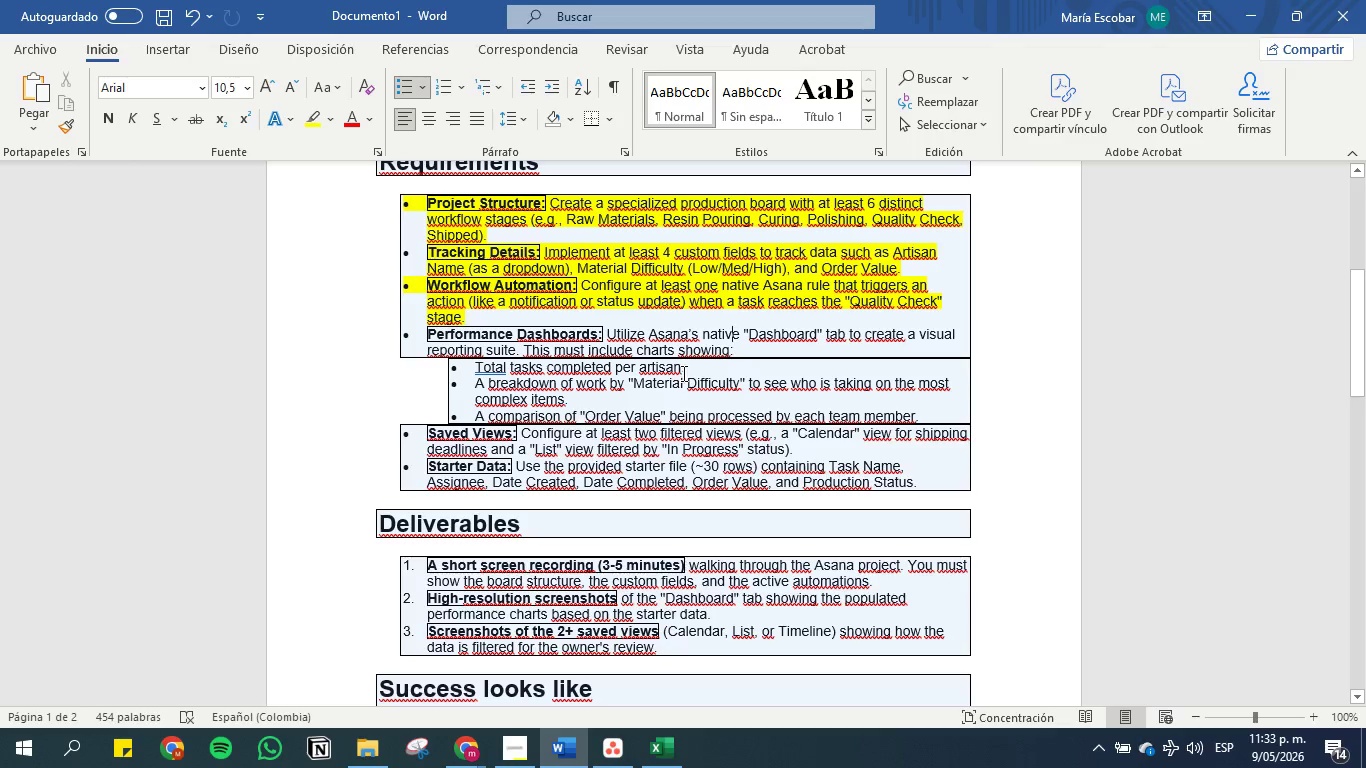 
wait(7.69)
 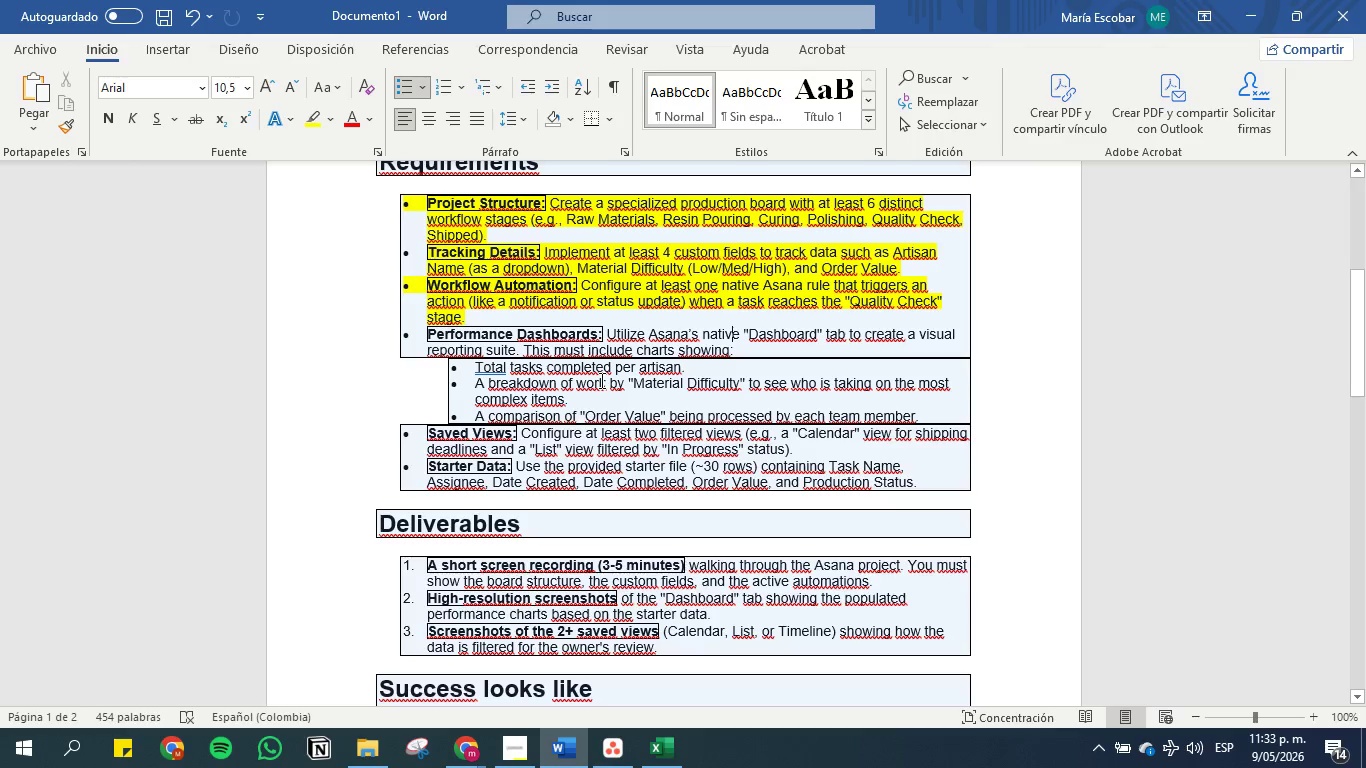 
left_click_drag(start_coordinate=[748, 345], to_coordinate=[423, 327])
 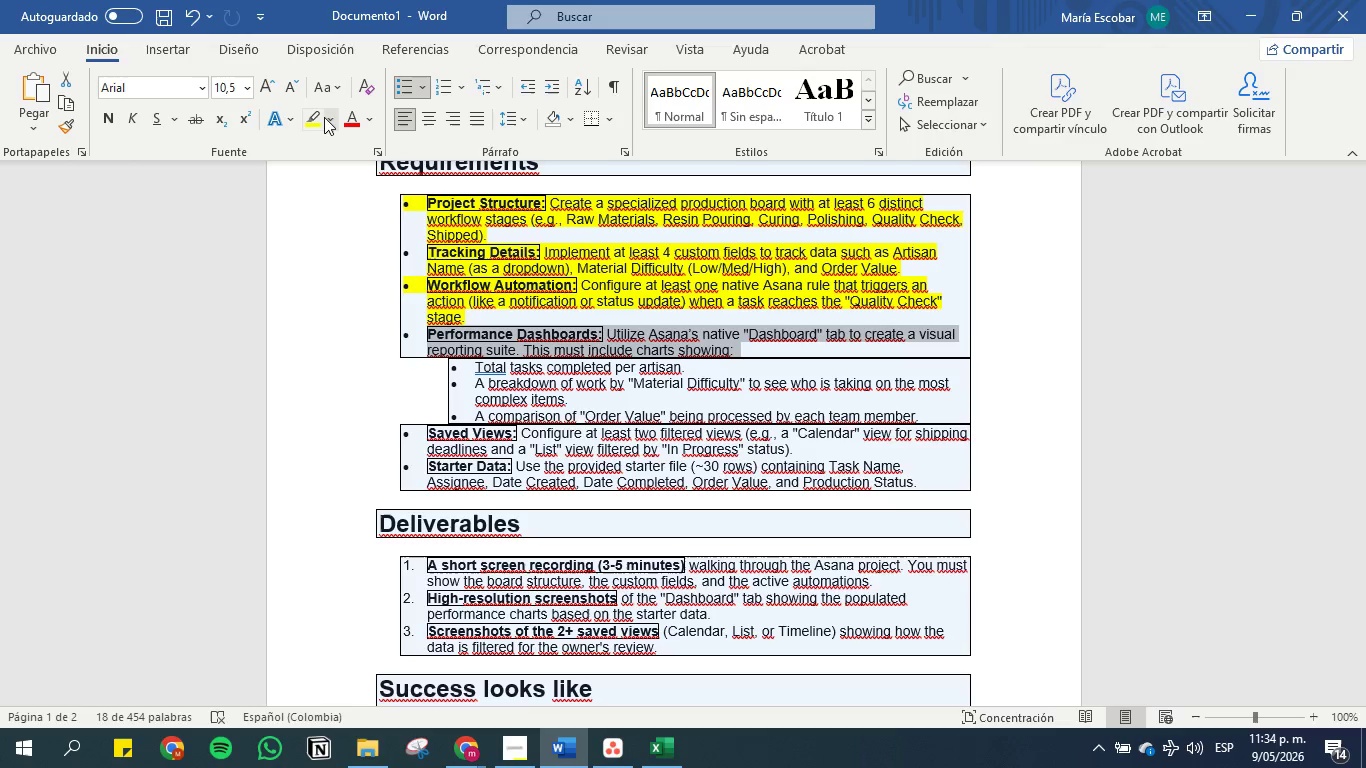 
left_click([311, 116])
 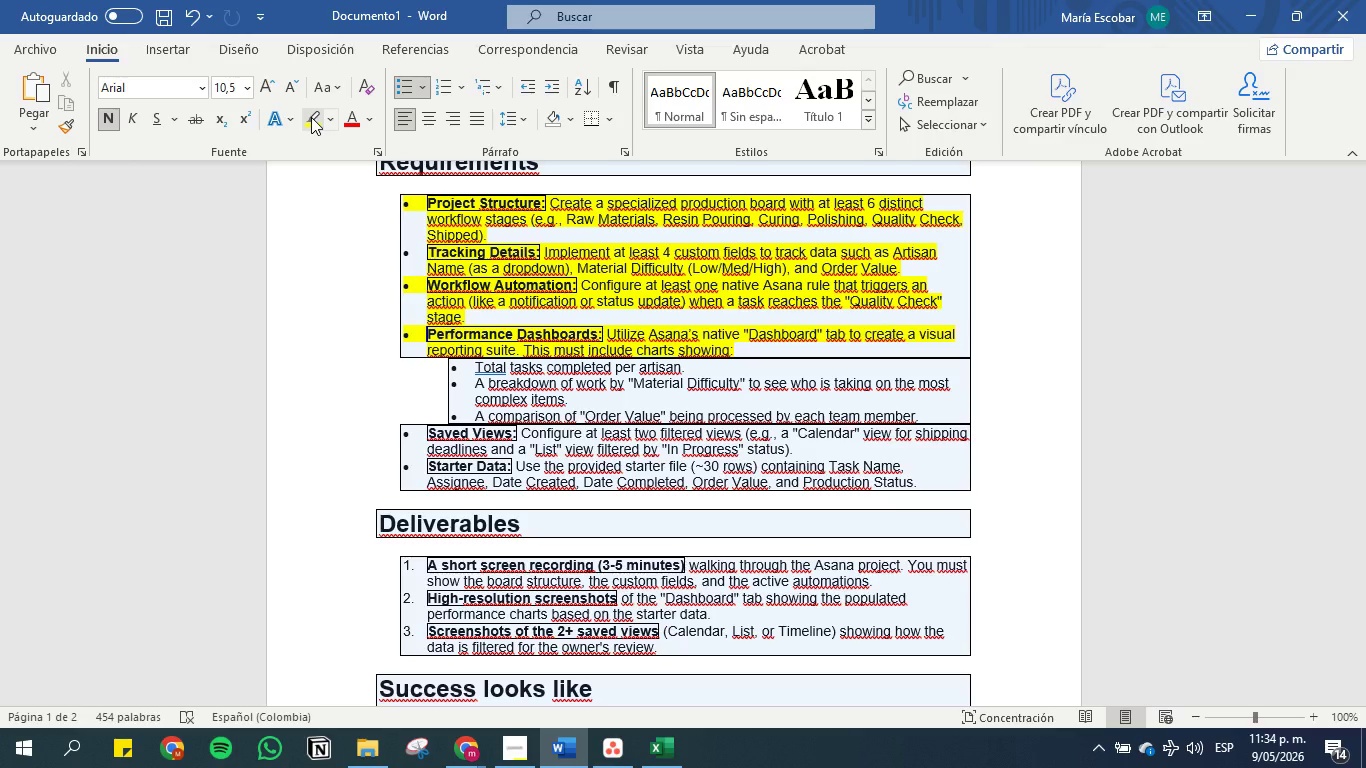 
wait(45.34)
 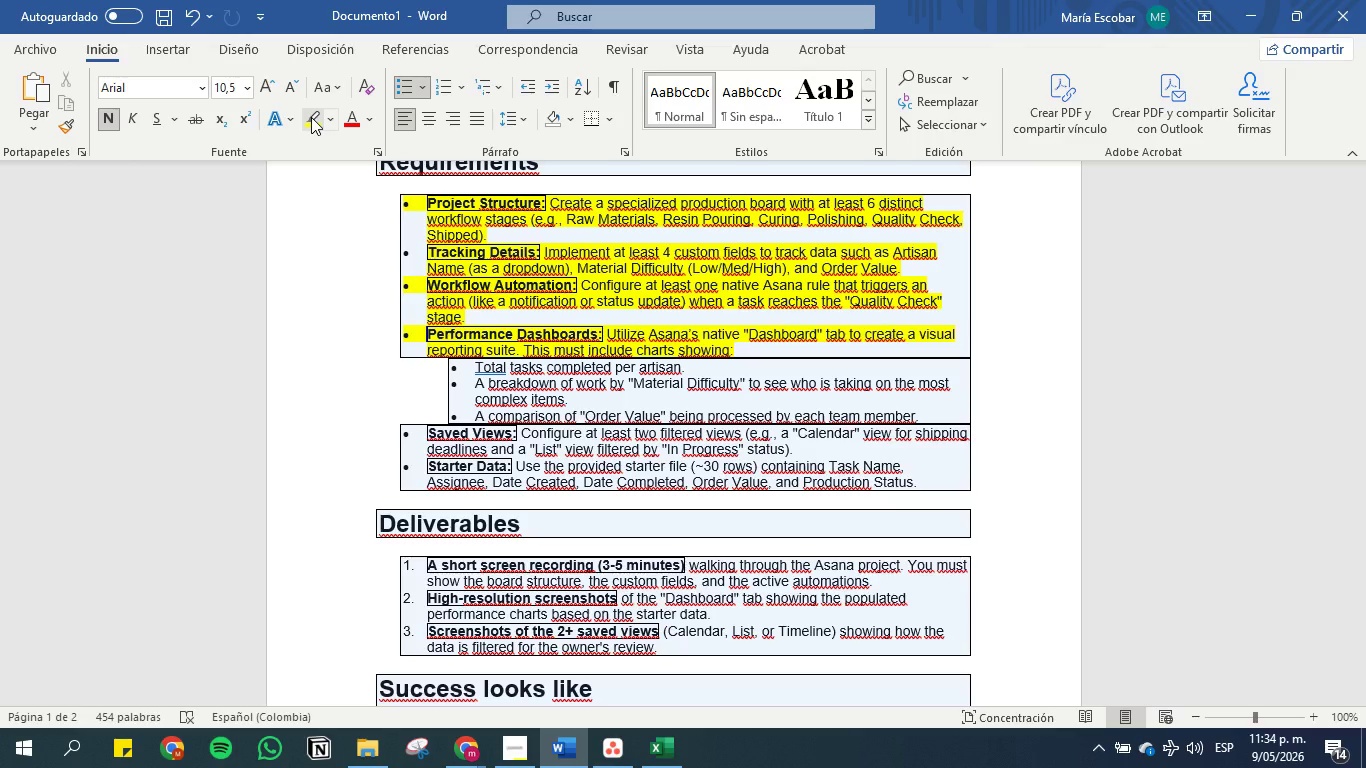 
scroll: coordinate [523, 298], scroll_direction: down, amount: 4.0
 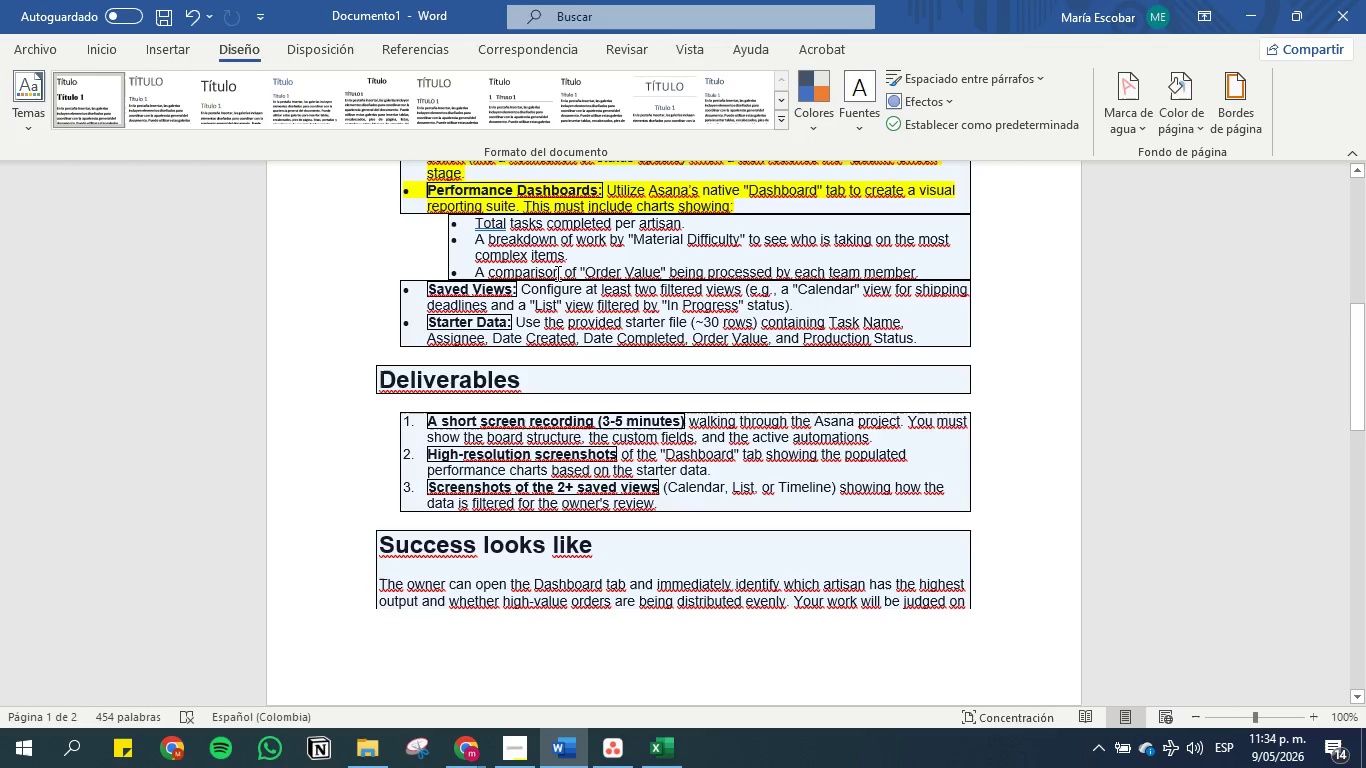 
wait(8.97)
 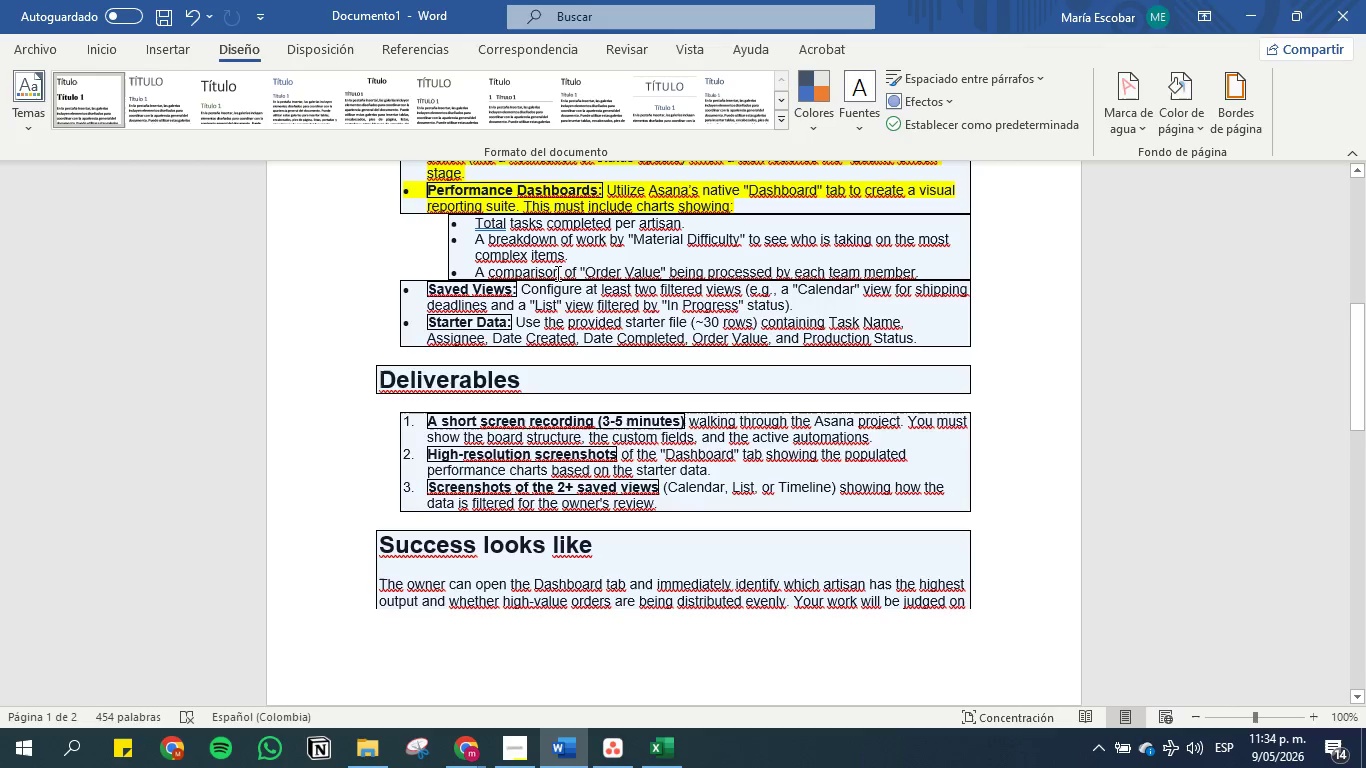 
left_click([615, 281])
 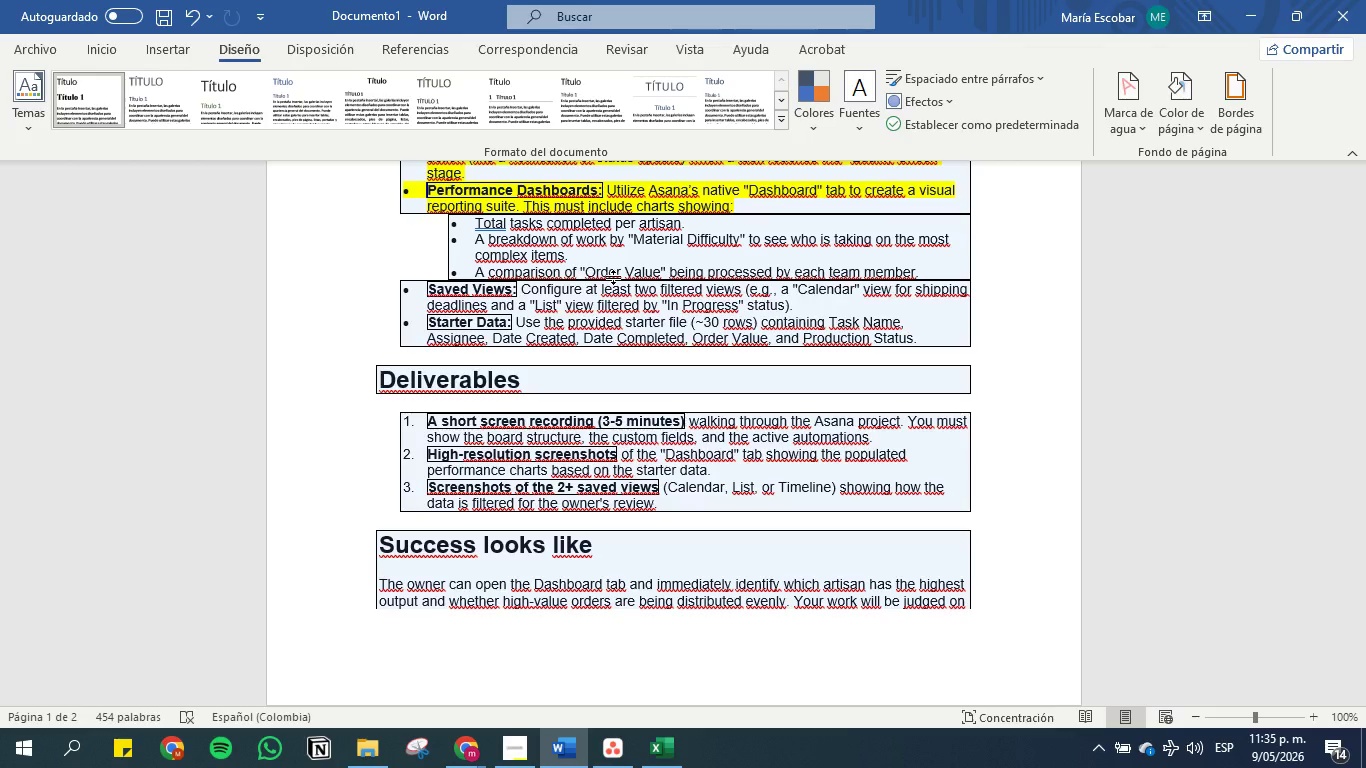 
wait(43.48)
 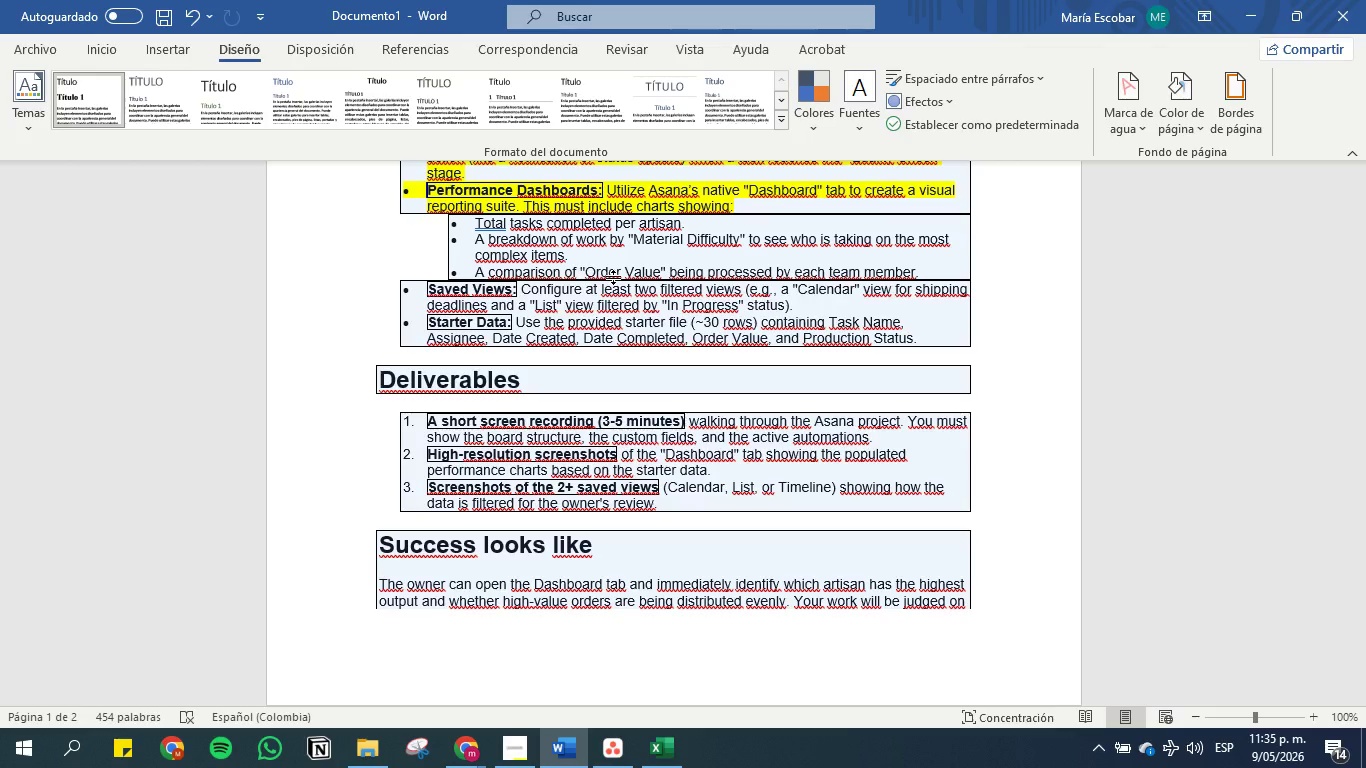 
scroll: coordinate [613, 277], scroll_direction: down, amount: 2.0
 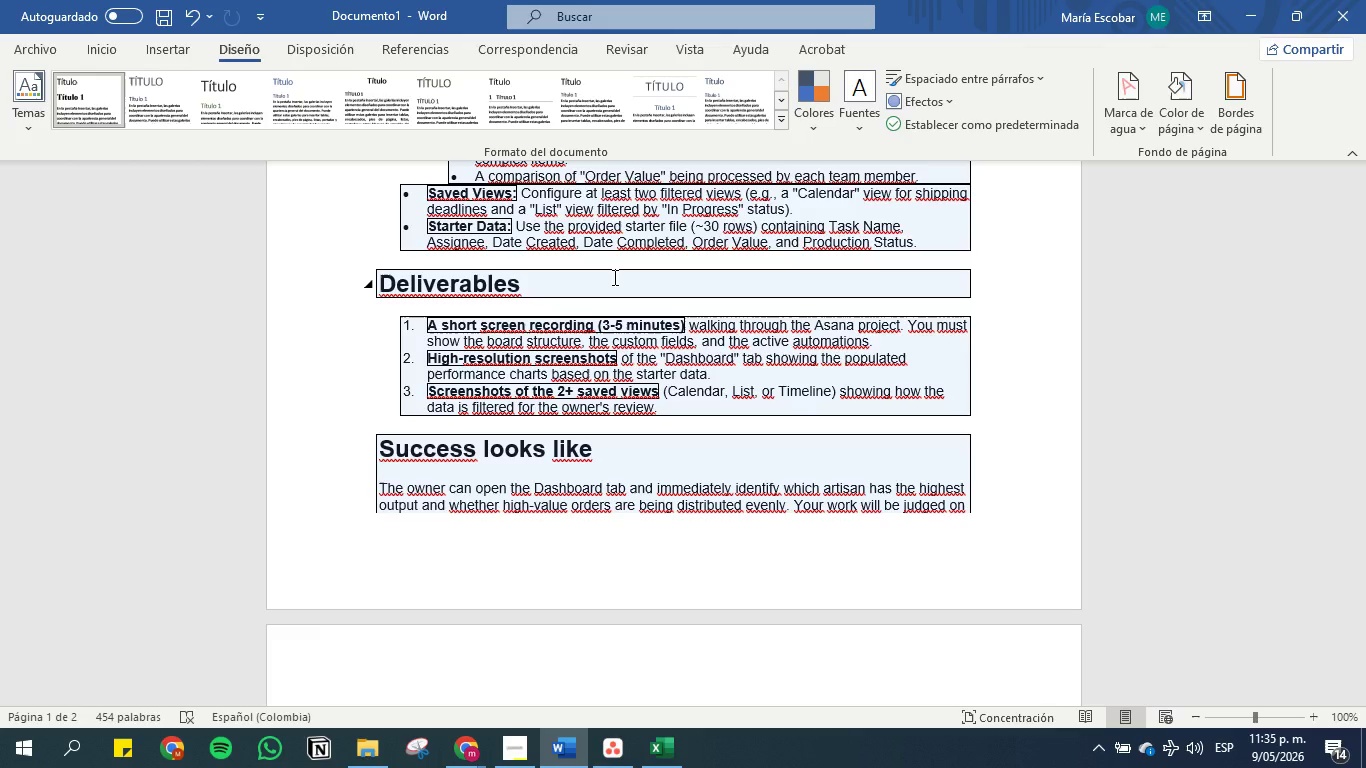 
wait(10.29)
 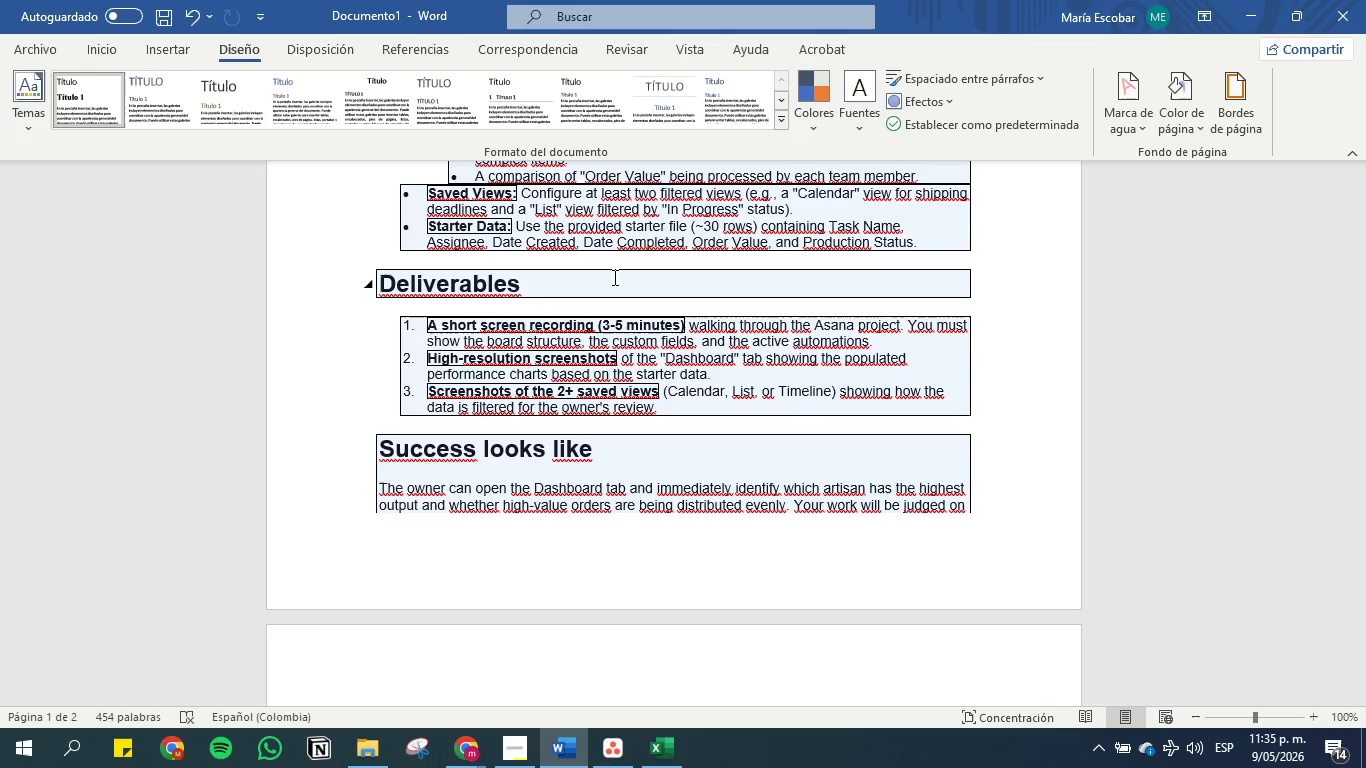 
scroll: coordinate [613, 277], scroll_direction: down, amount: 4.0
 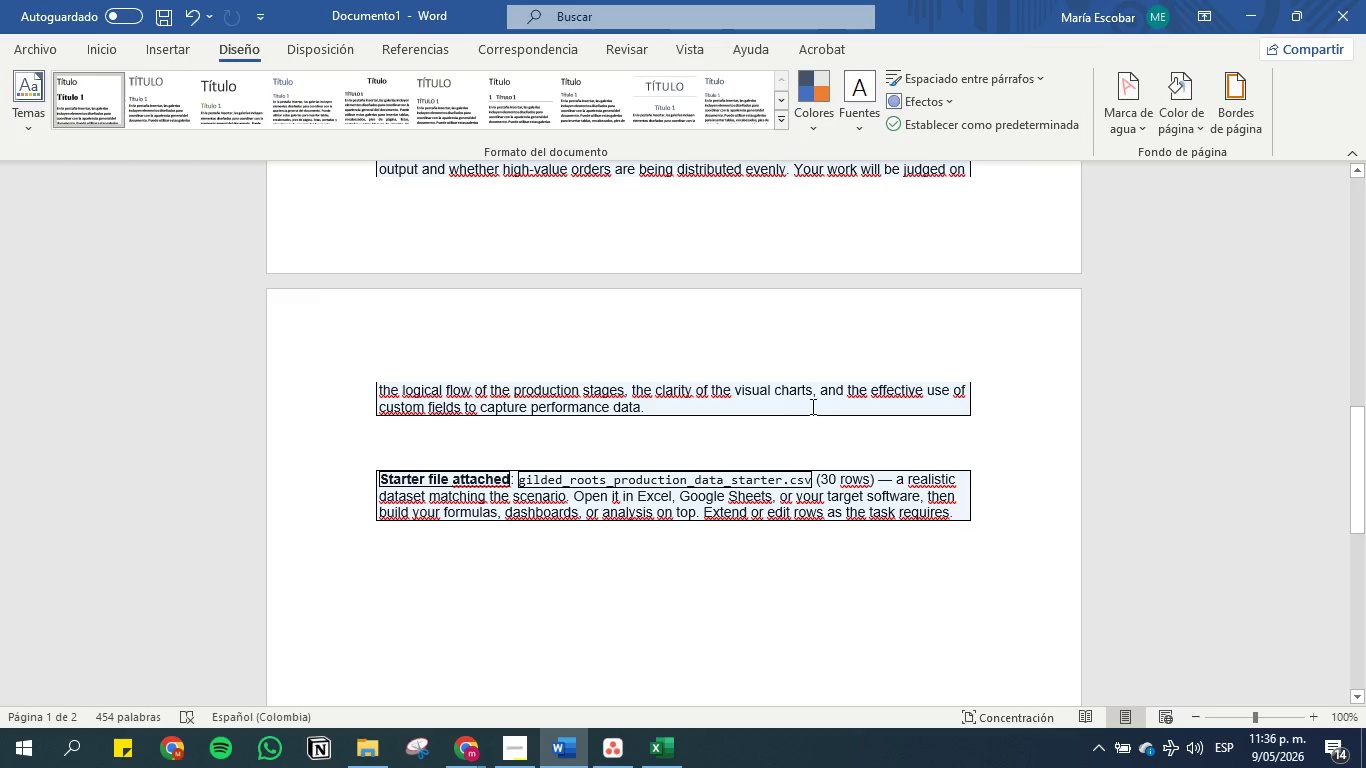 
wait(50.05)
 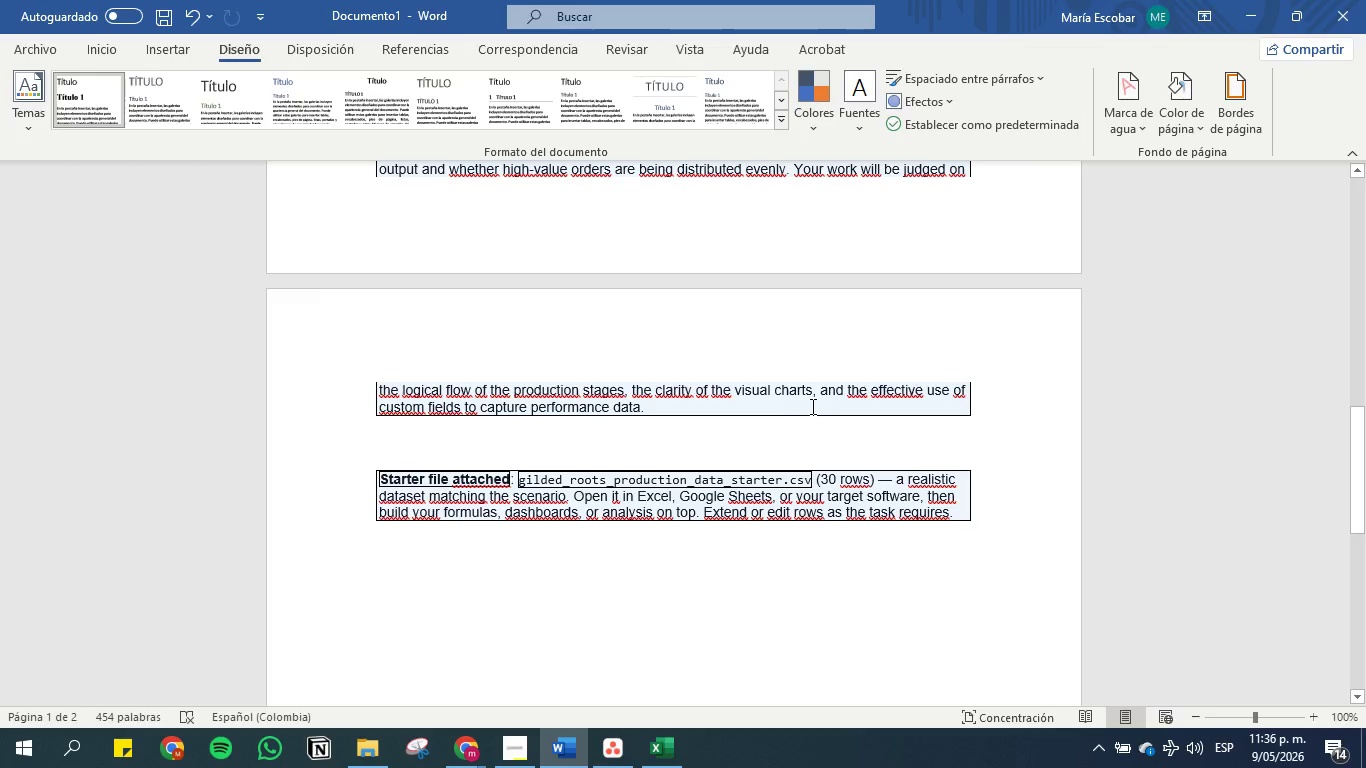 
left_click([395, 479])
 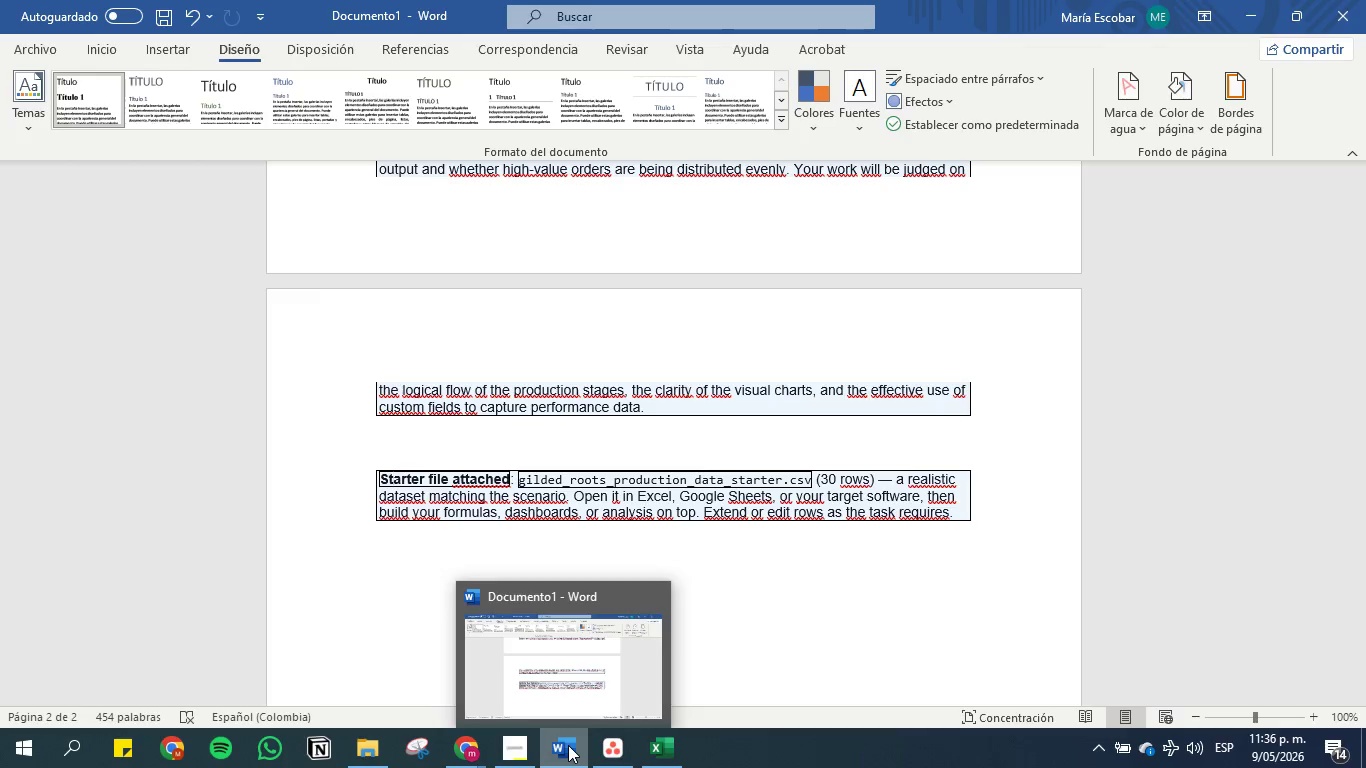 
wait(17.75)
 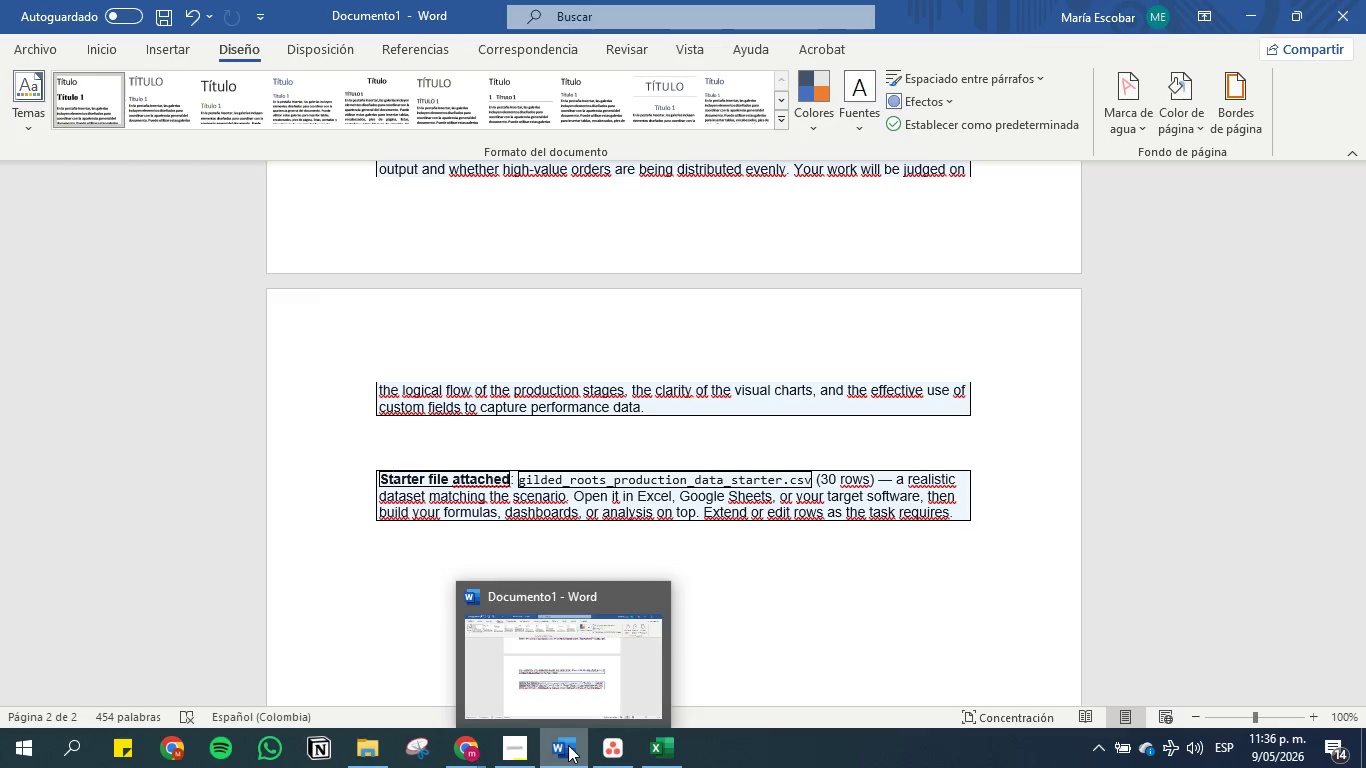 
scroll: coordinate [442, 400], scroll_direction: down, amount: 2.0
 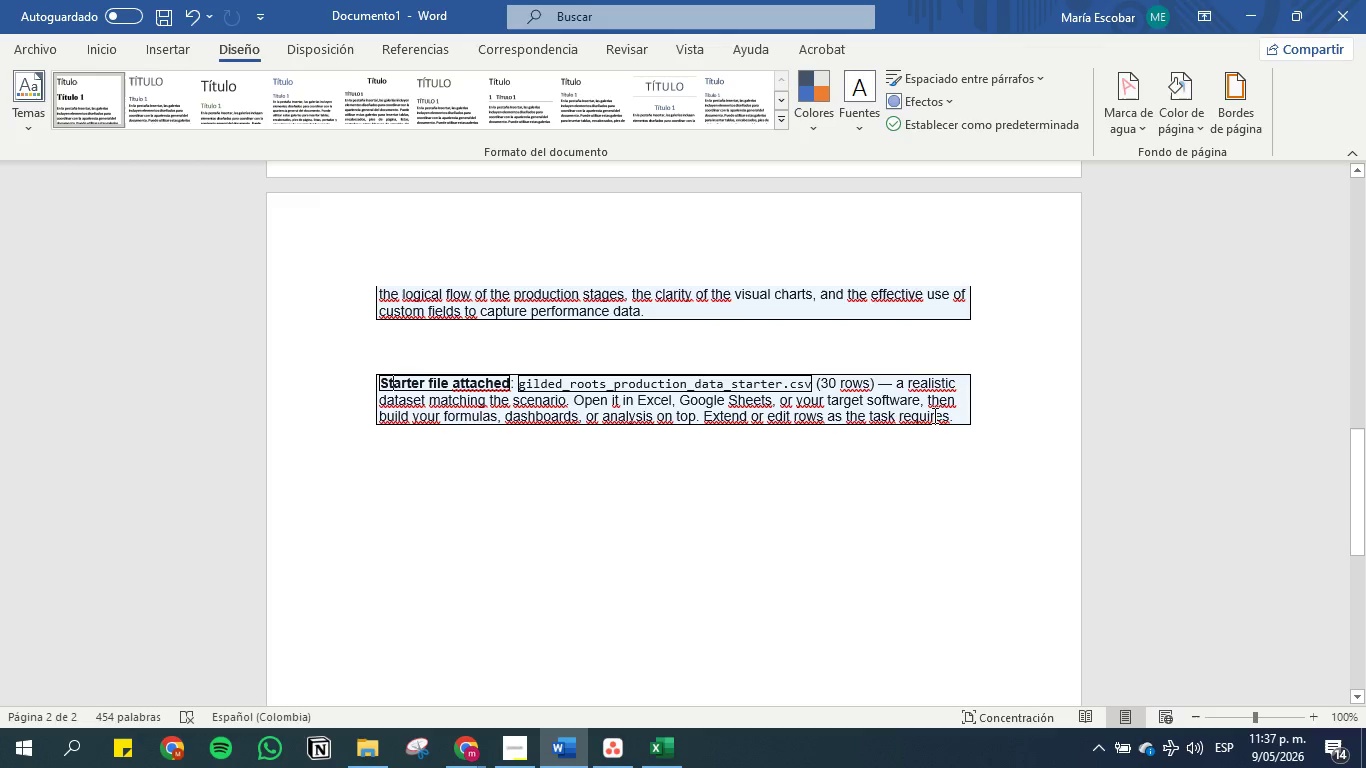 
left_click_drag(start_coordinate=[952, 420], to_coordinate=[383, 366])
 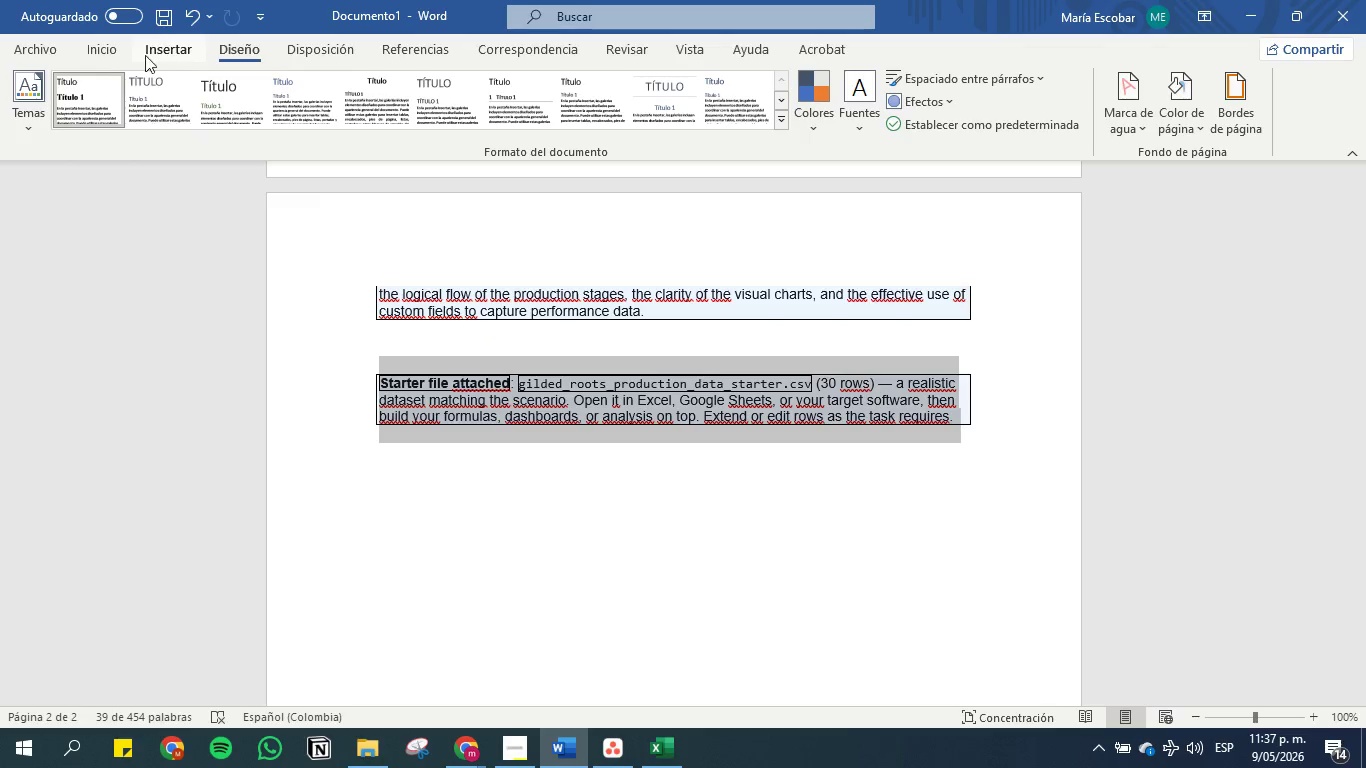 
left_click([24, 51])
 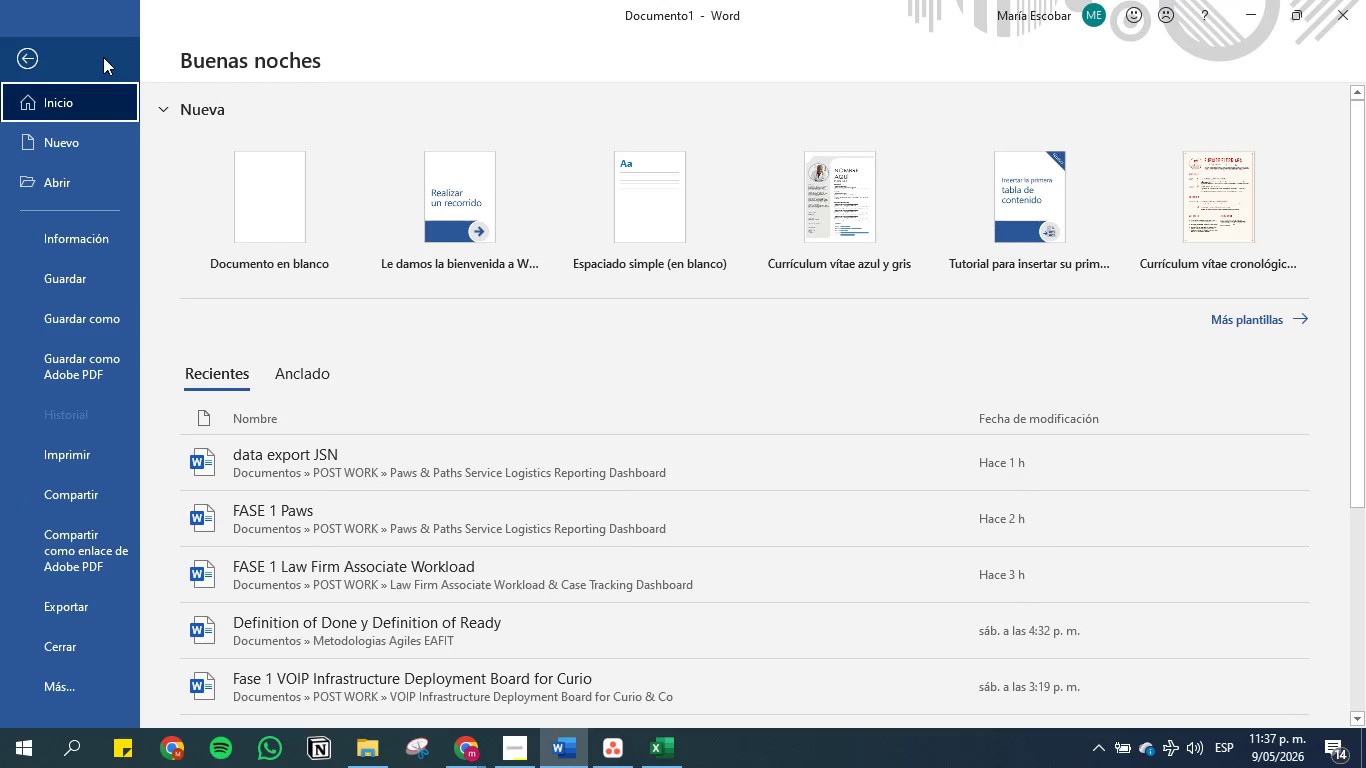 
left_click([32, 57])
 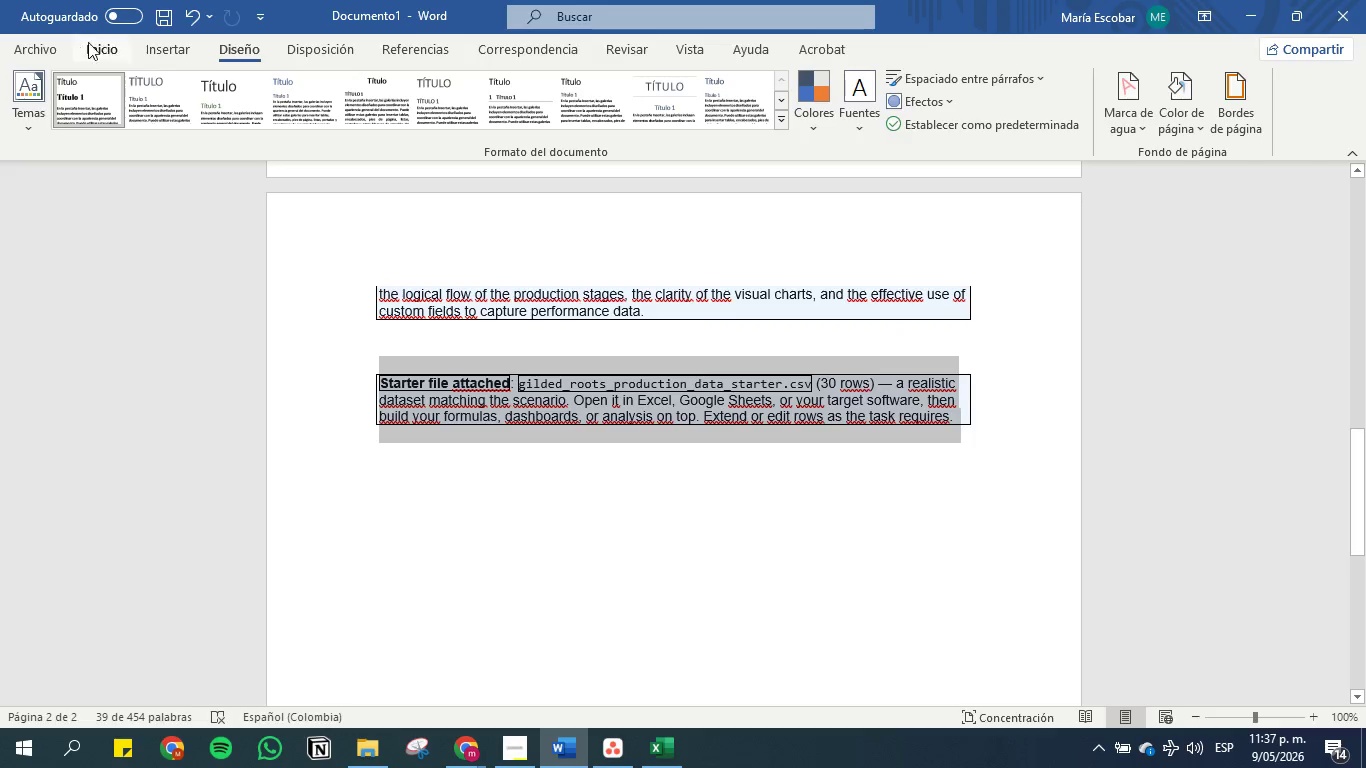 
left_click([97, 44])
 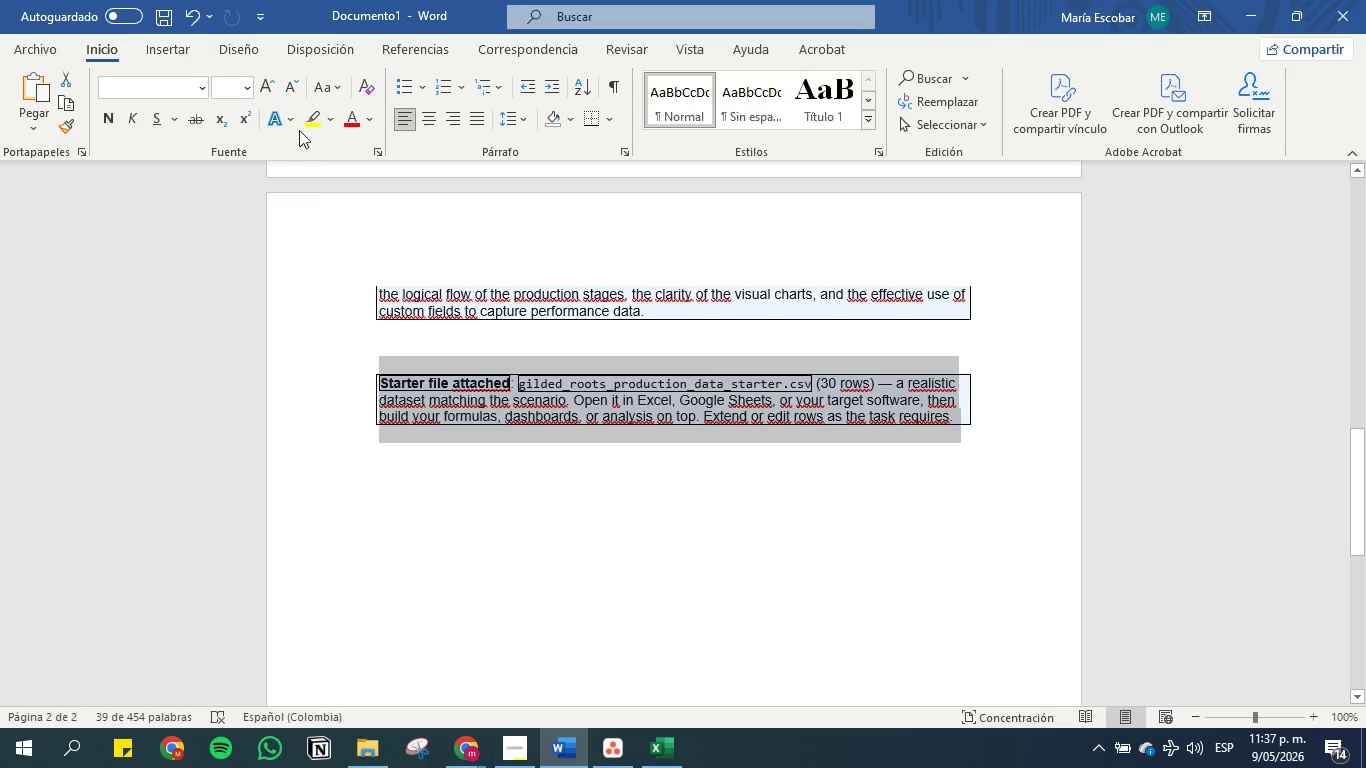 
left_click([314, 122])
 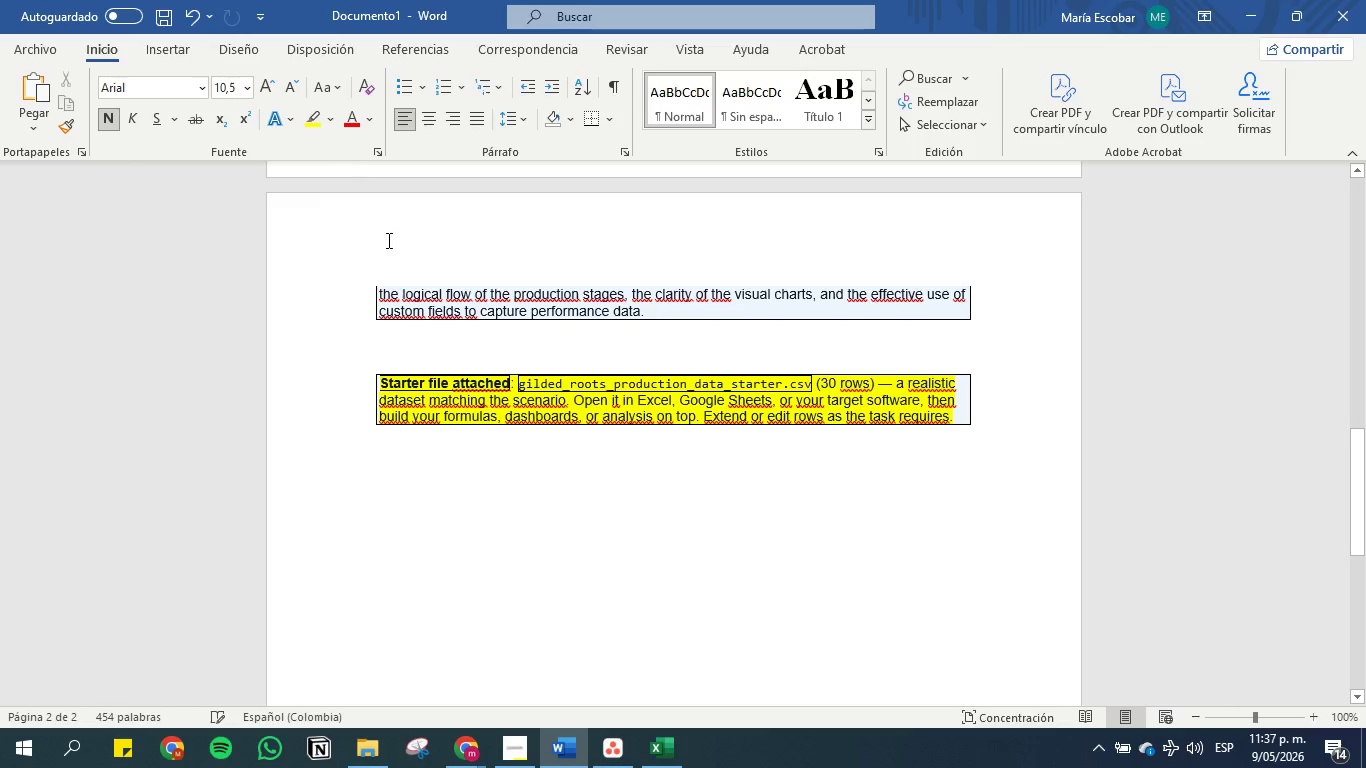 
left_click([458, 380])
 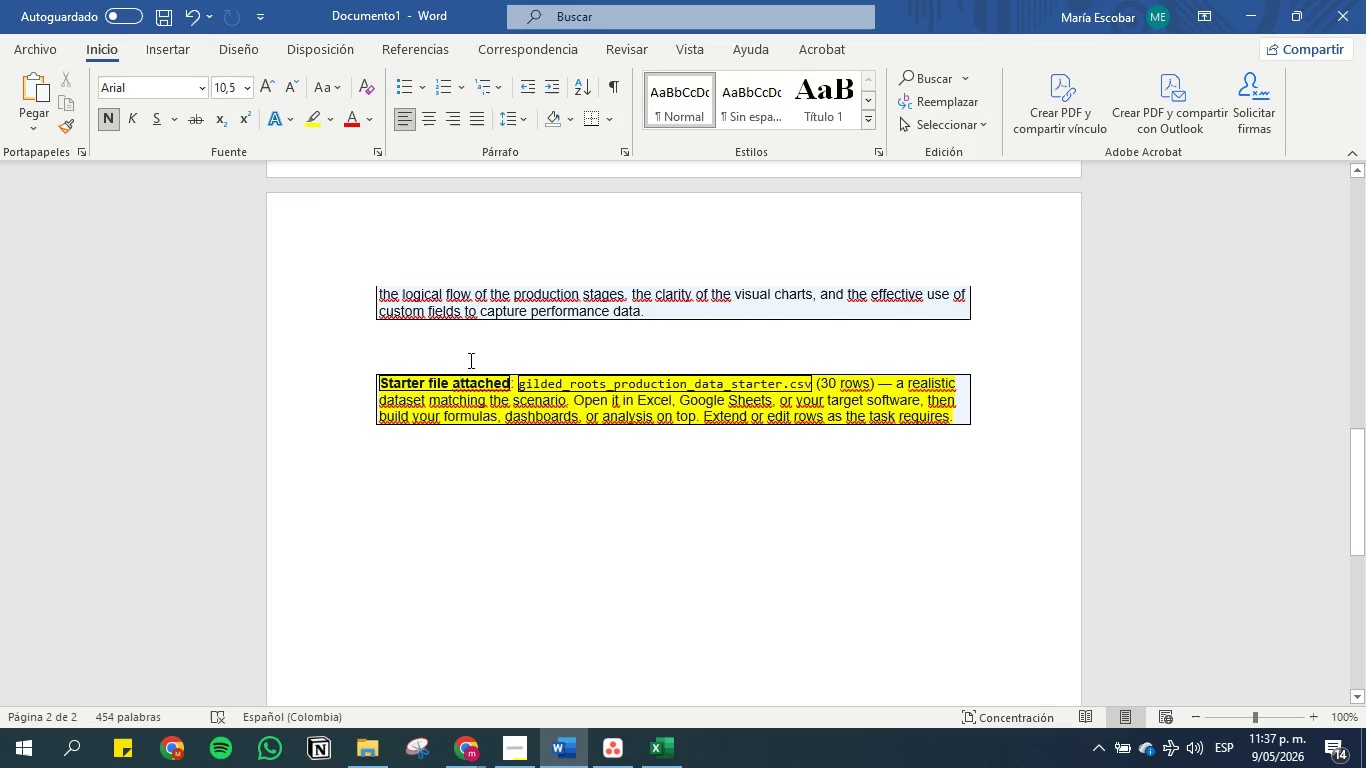 
scroll: coordinate [469, 364], scroll_direction: up, amount: 6.0
 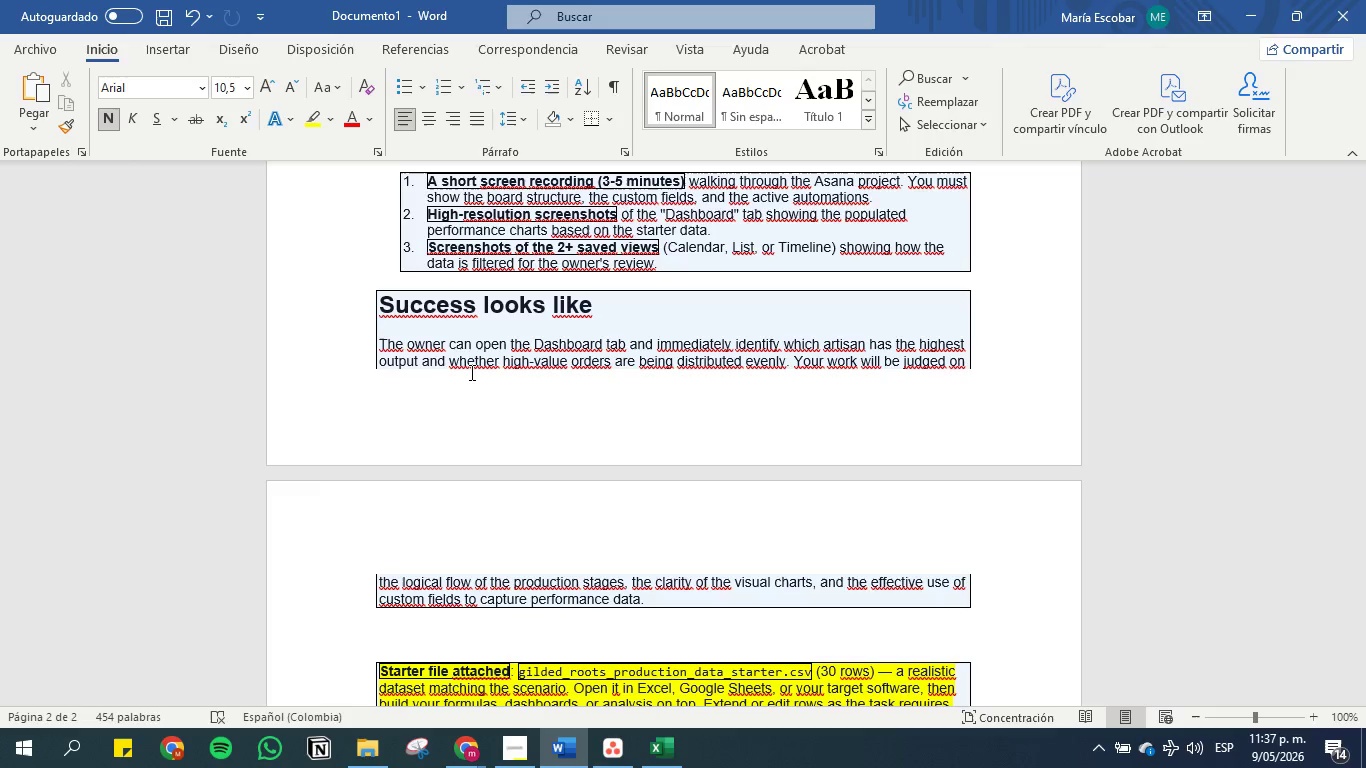 
wait(13.37)
 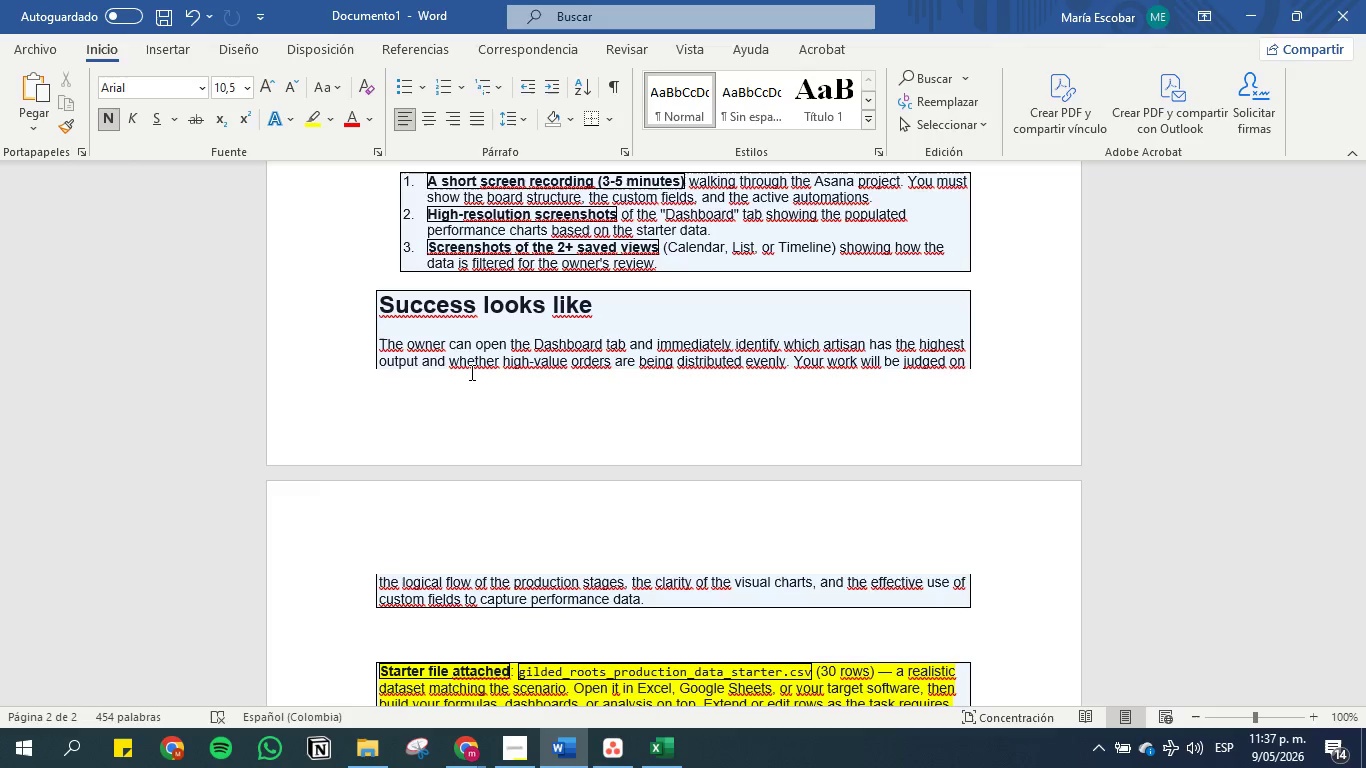 
left_click_drag(start_coordinate=[654, 603], to_coordinate=[365, 304])
 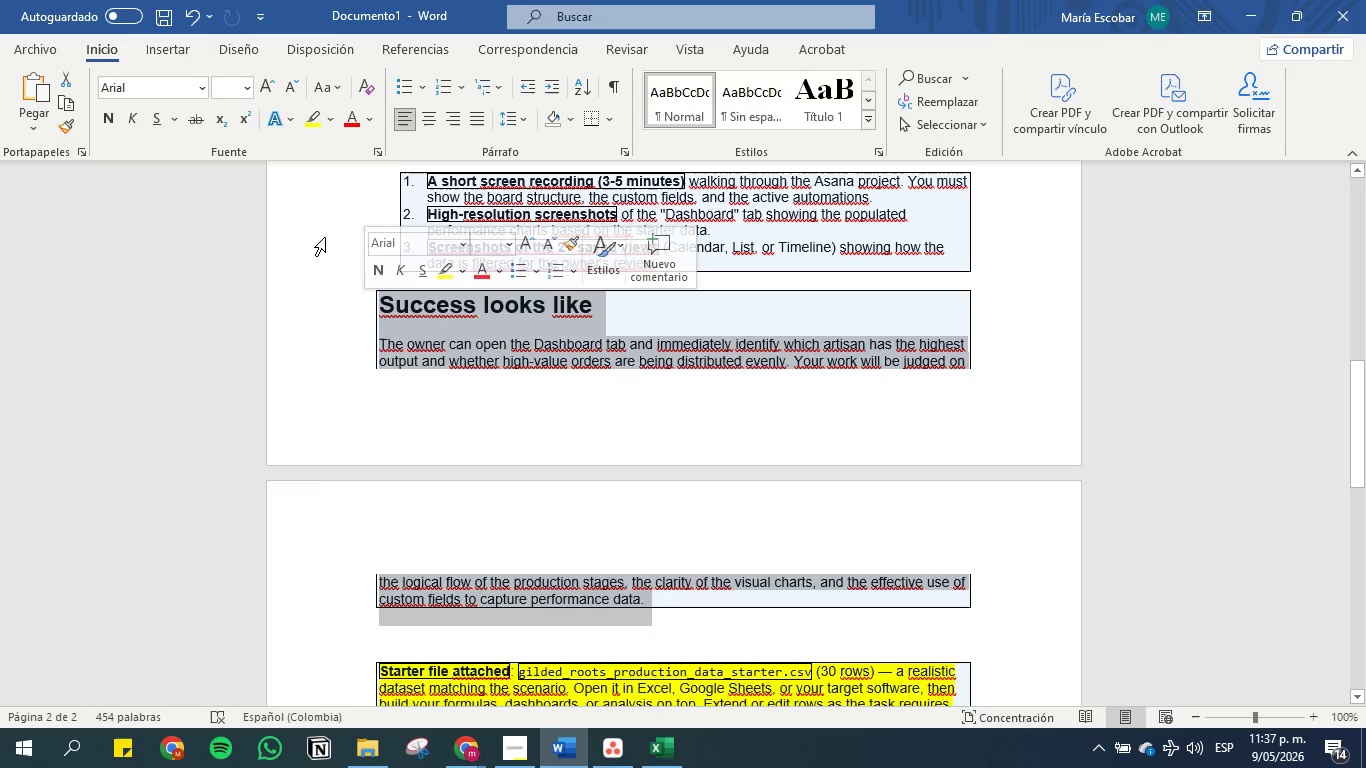 
left_click_drag(start_coordinate=[280, 129], to_coordinate=[278, 124])
 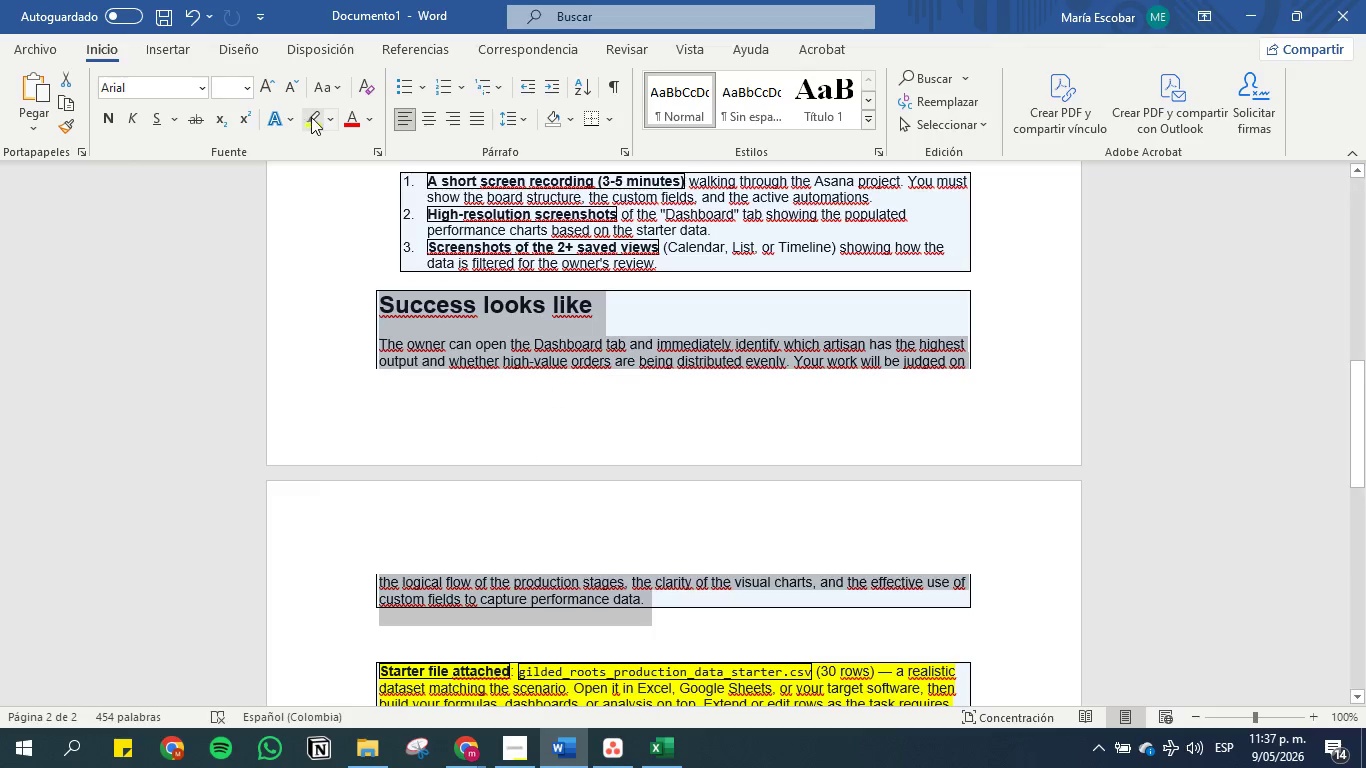 
triple_click([311, 117])
 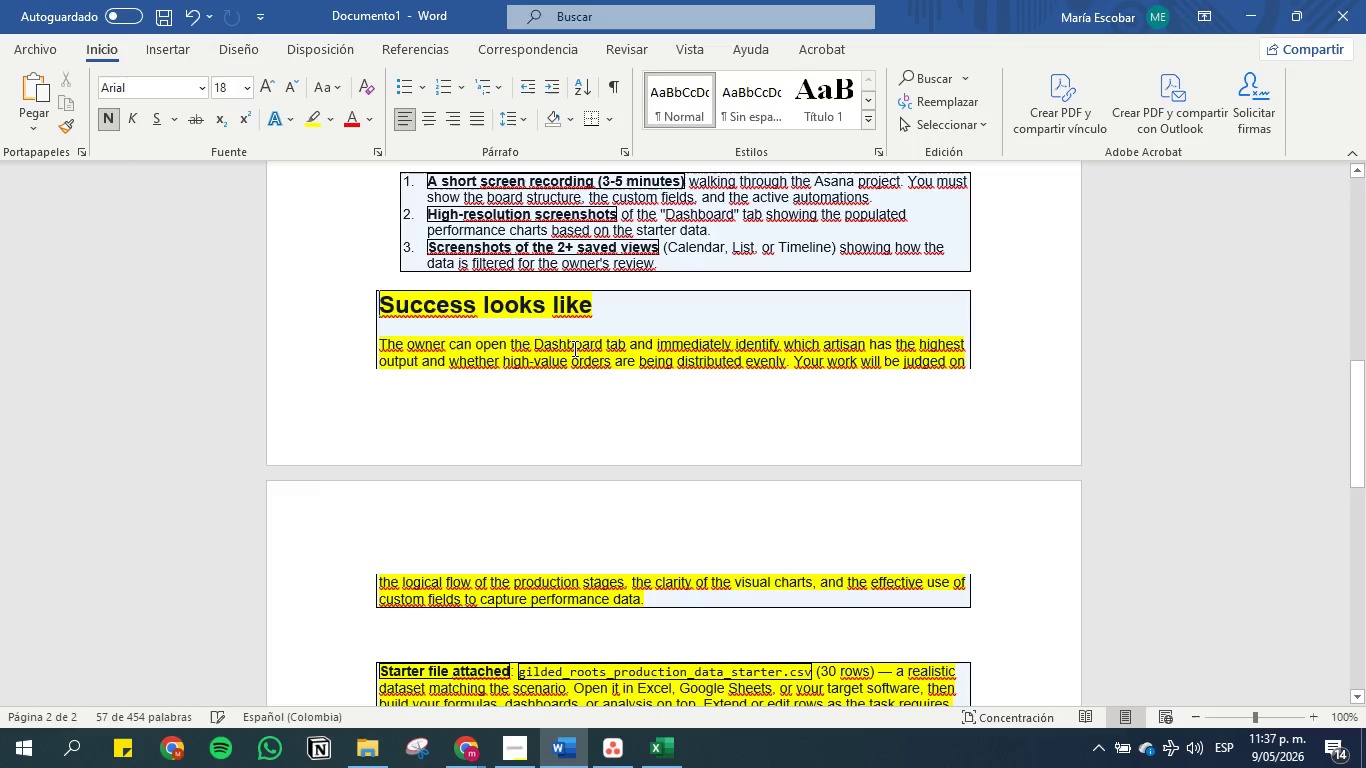 
scroll: coordinate [573, 367], scroll_direction: up, amount: 9.0
 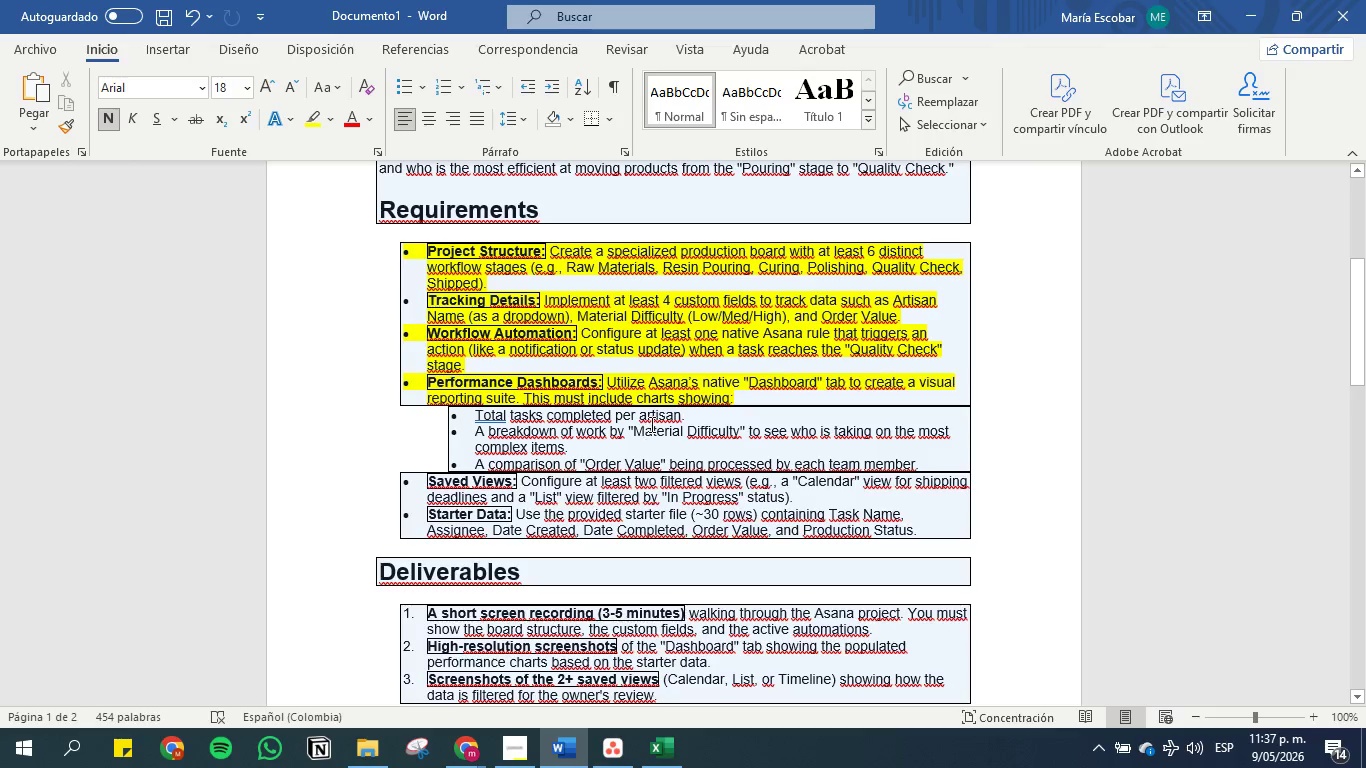 
left_click([612, 748])
 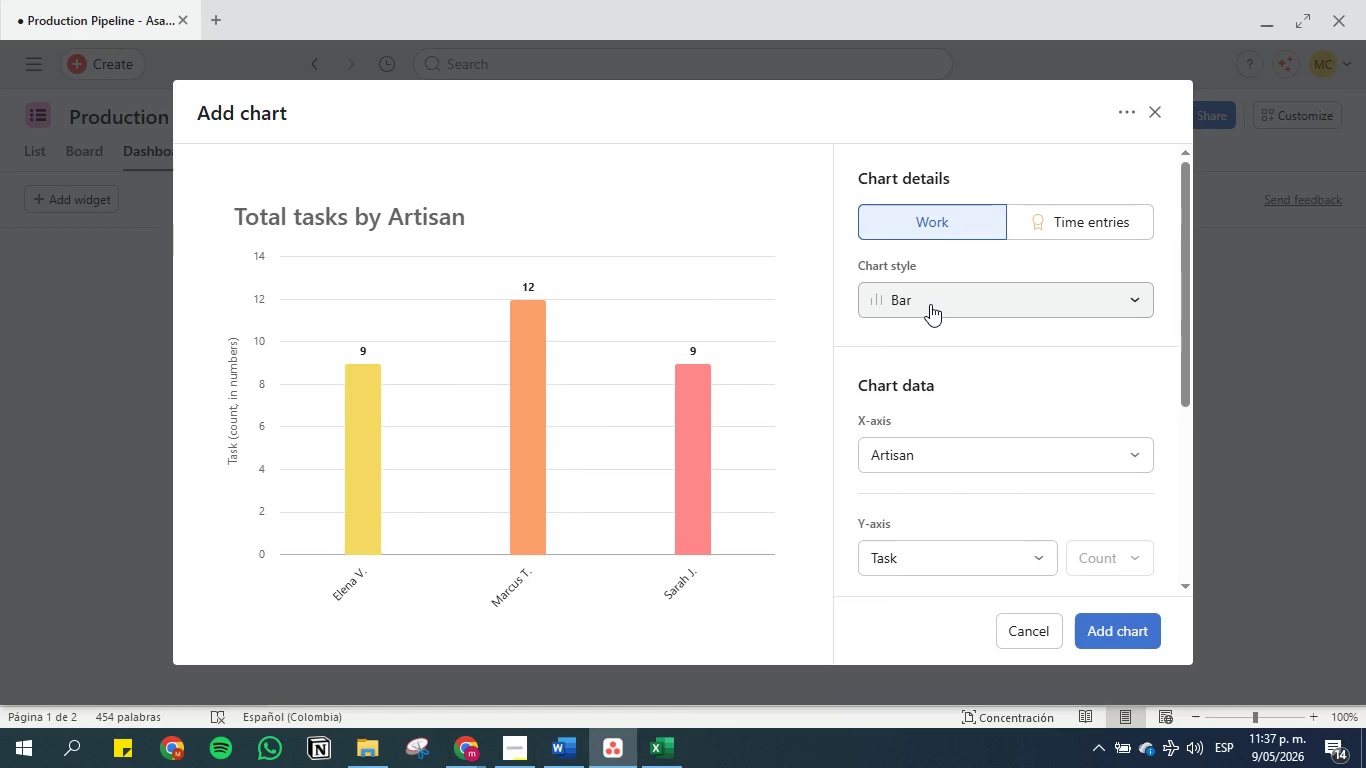 
wait(7.92)
 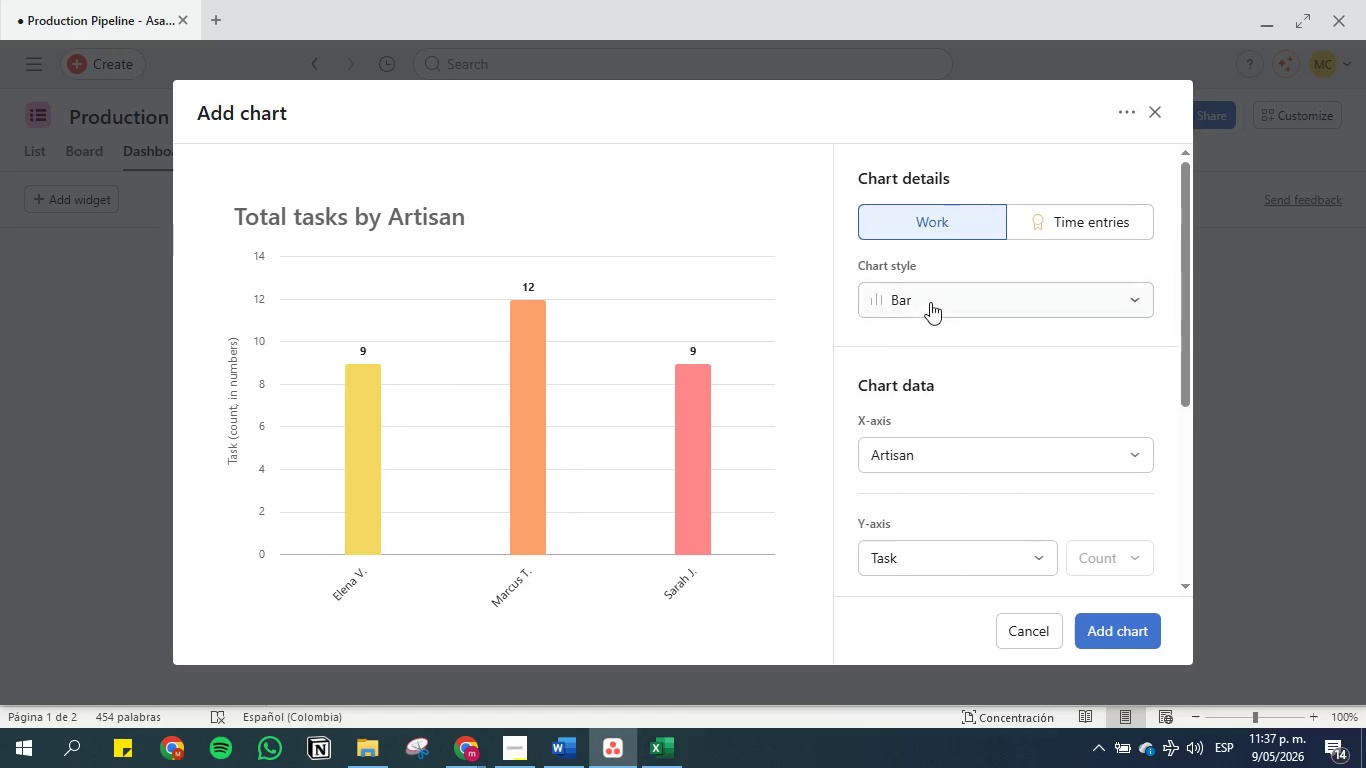 
scroll: coordinate [889, 382], scroll_direction: down, amount: 4.0
 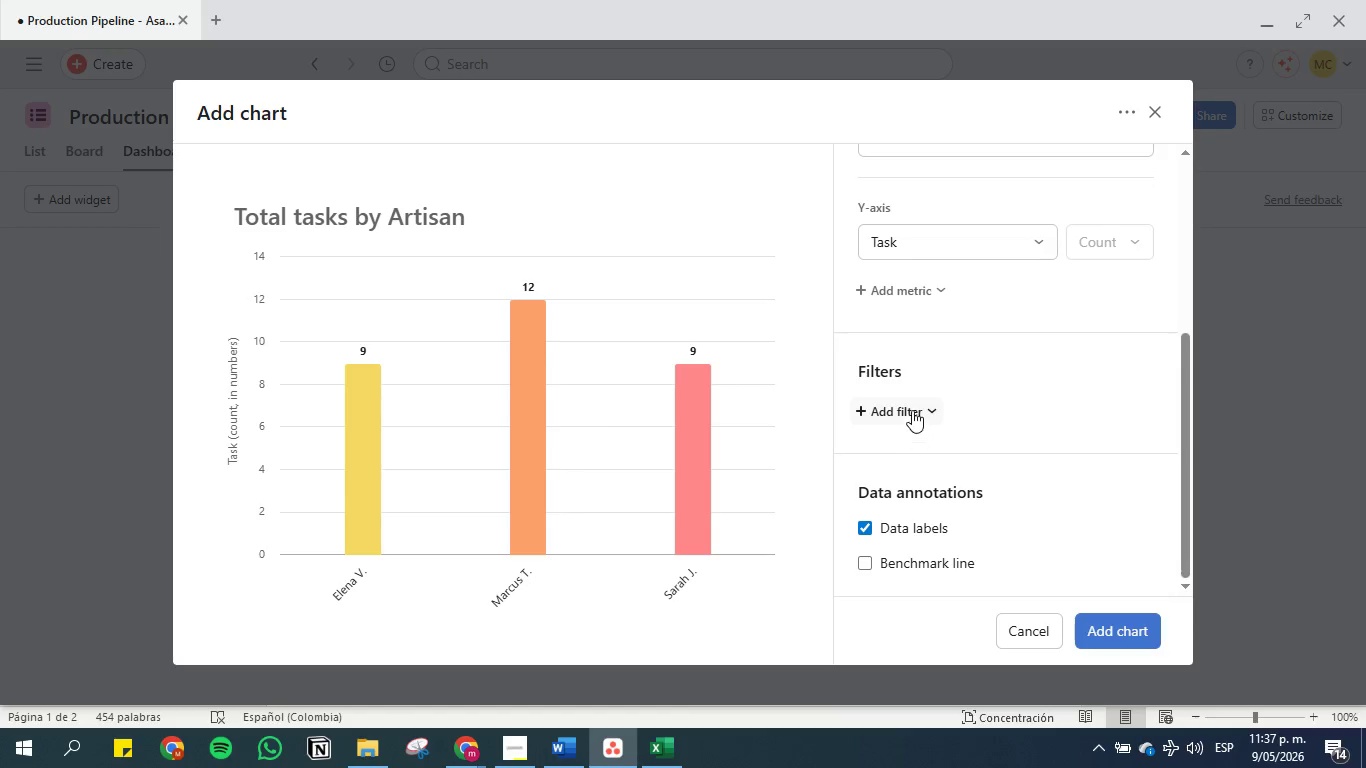 
left_click([911, 403])
 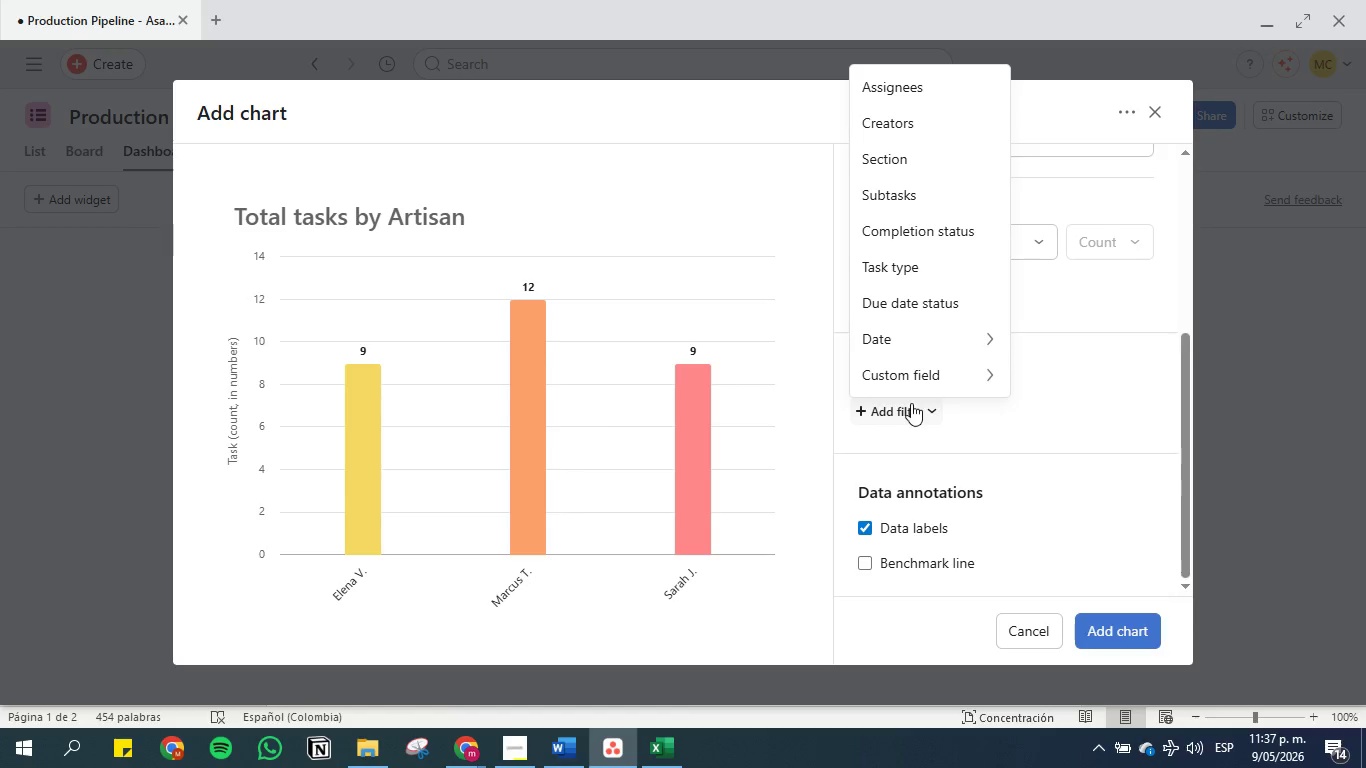 
mouse_move([907, 362])
 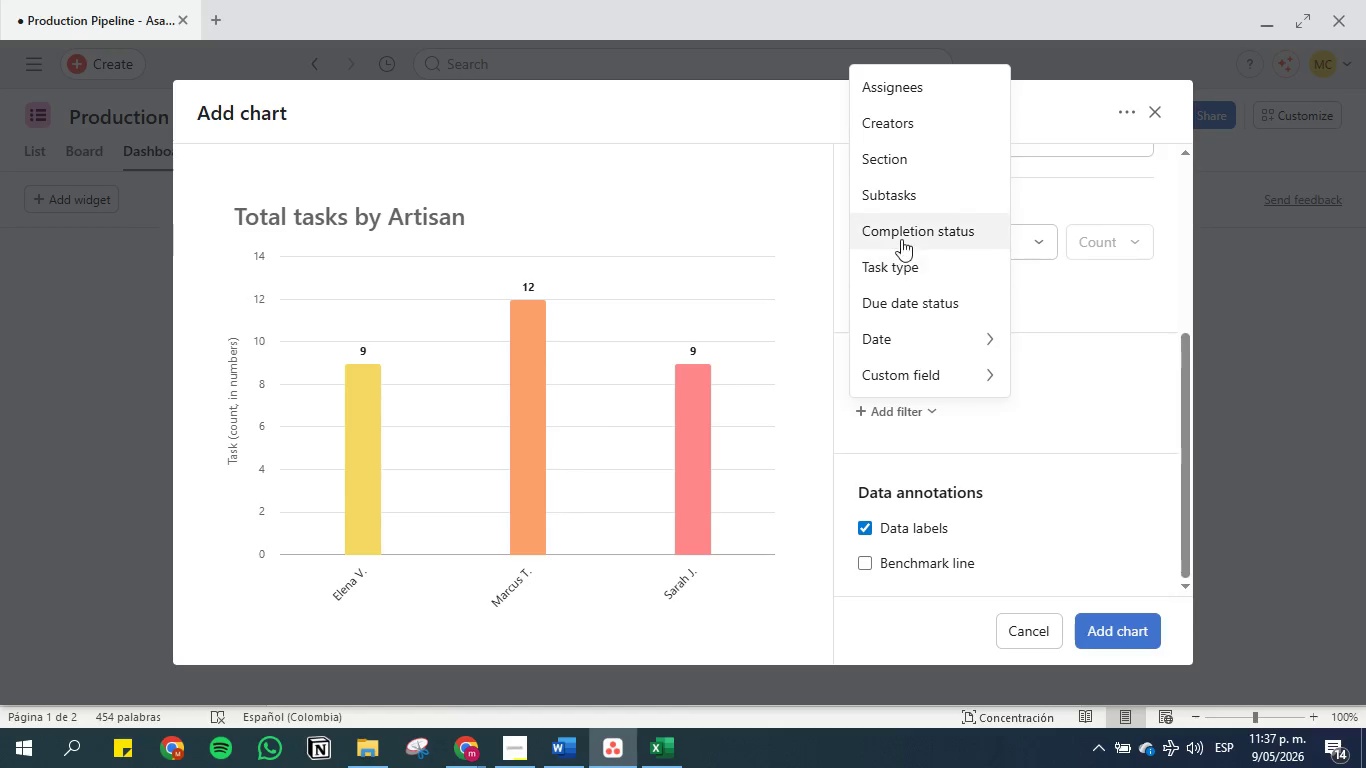 
left_click([901, 231])
 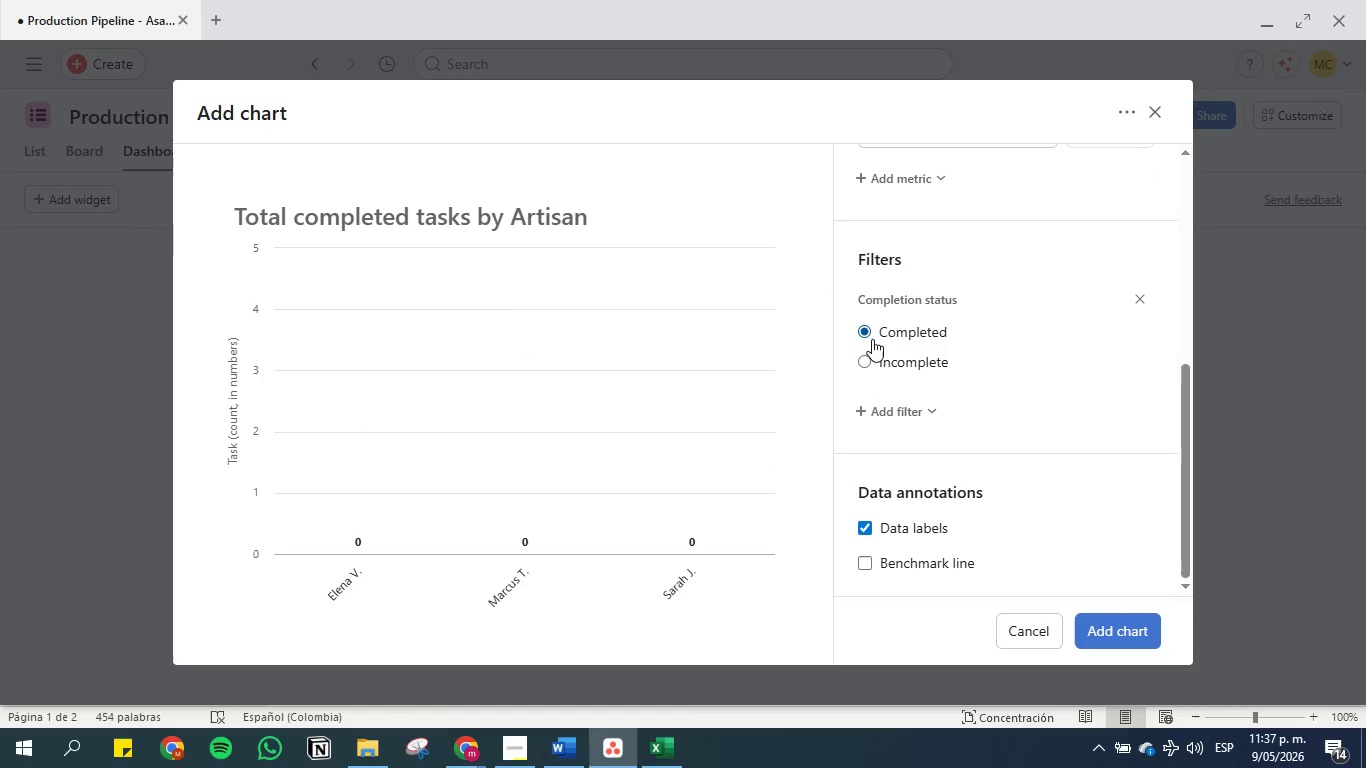 
left_click([865, 332])
 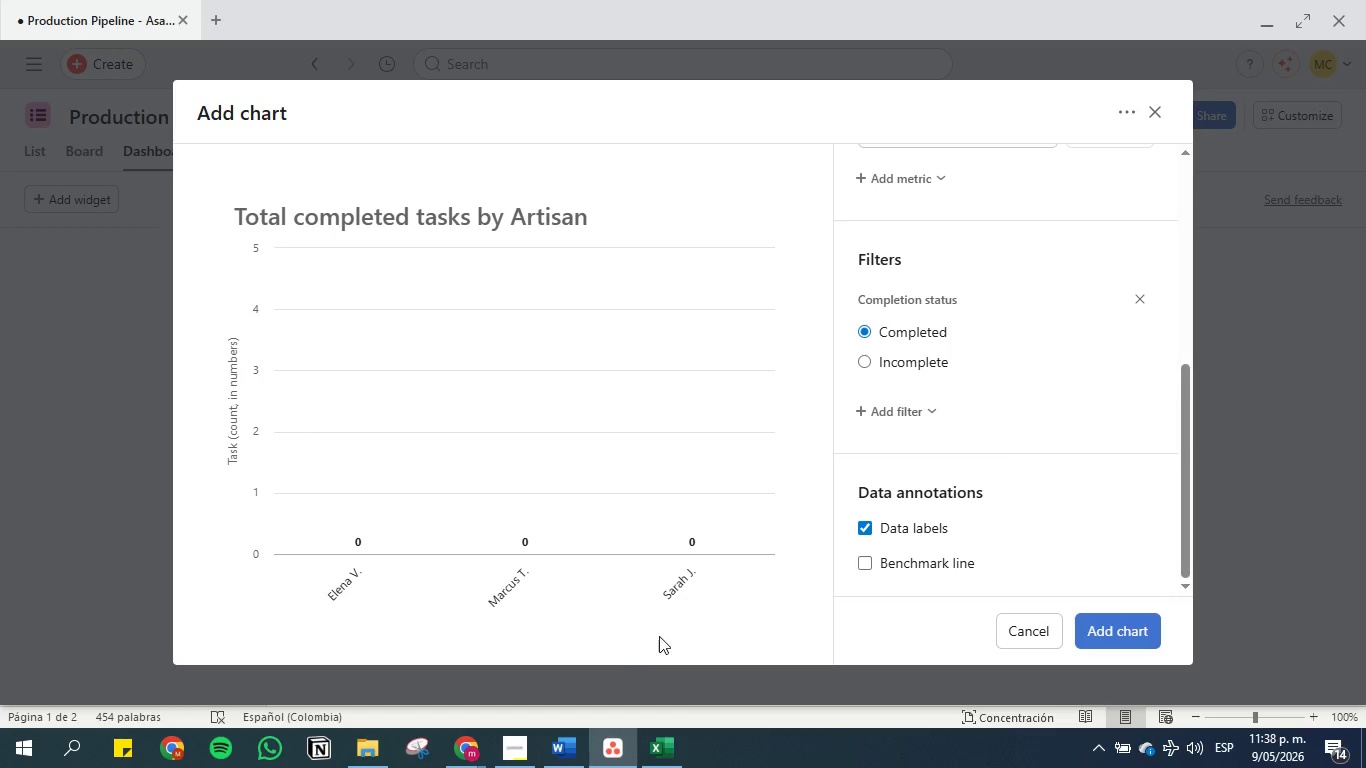 
wait(7.14)
 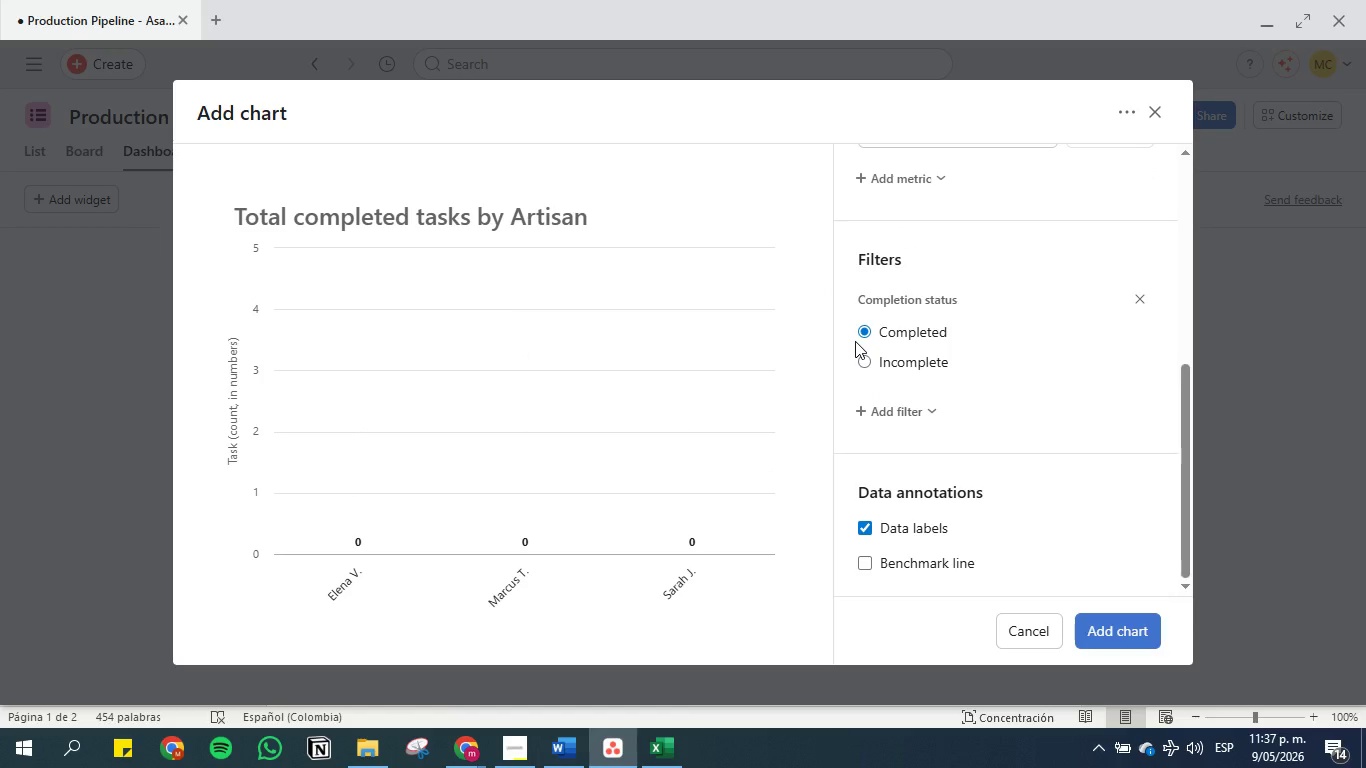 
left_click([506, 754])